 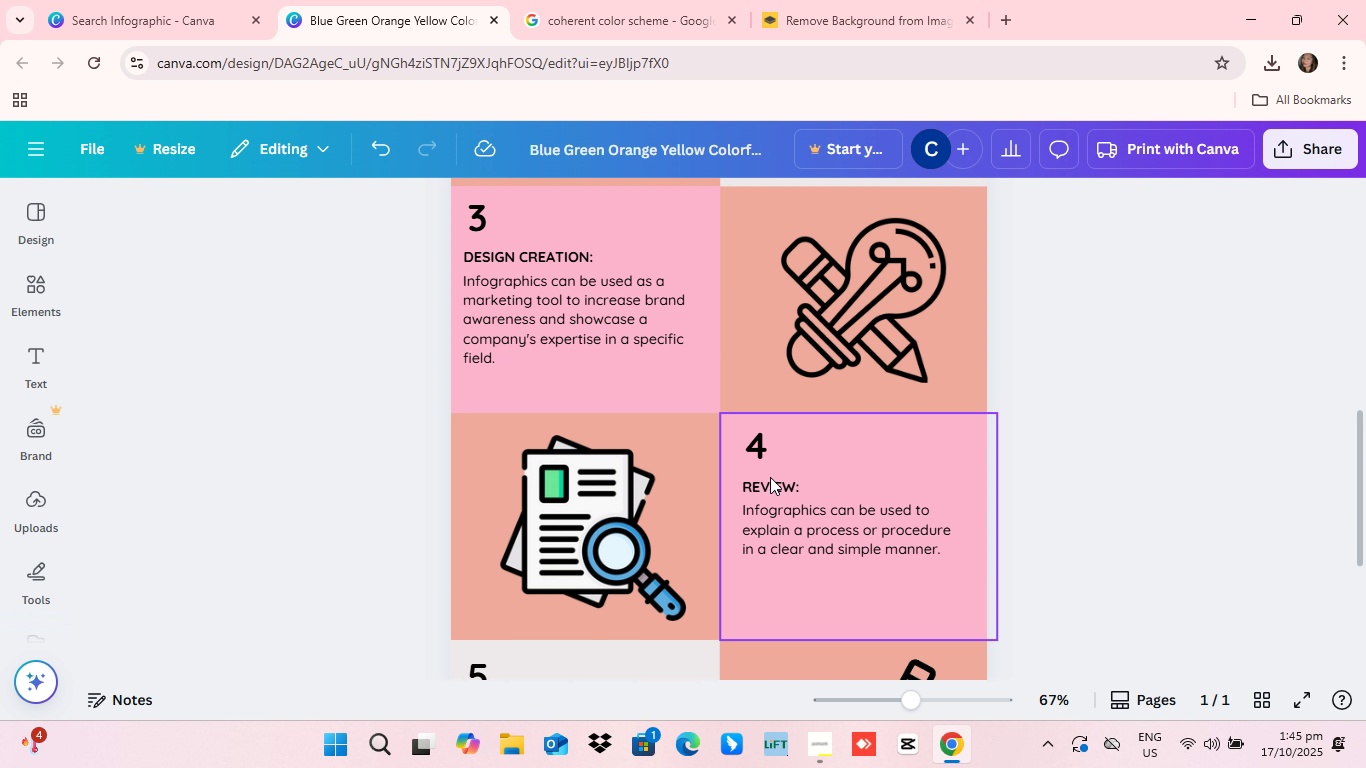 
scroll: coordinate [772, 481], scroll_direction: up, amount: 14.0
 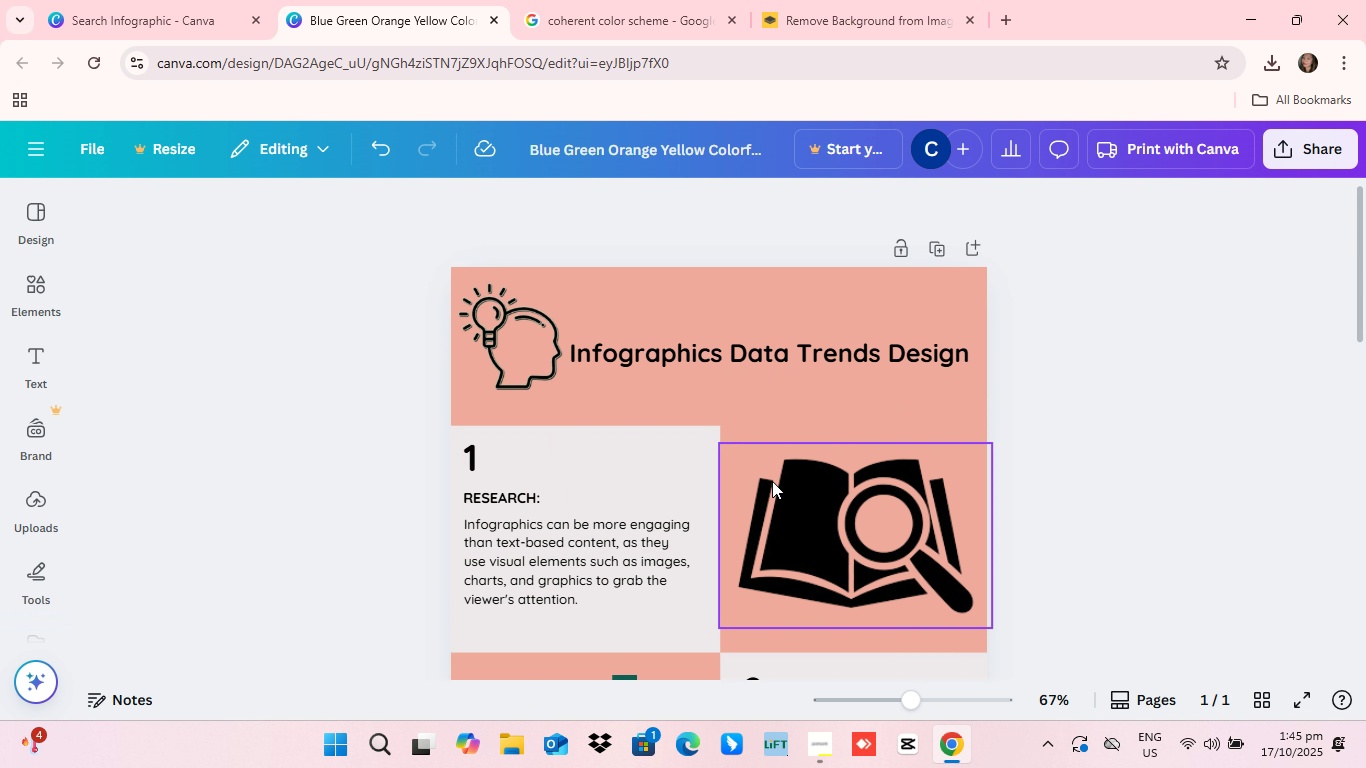 
scroll: coordinate [772, 483], scroll_direction: down, amount: 8.0
 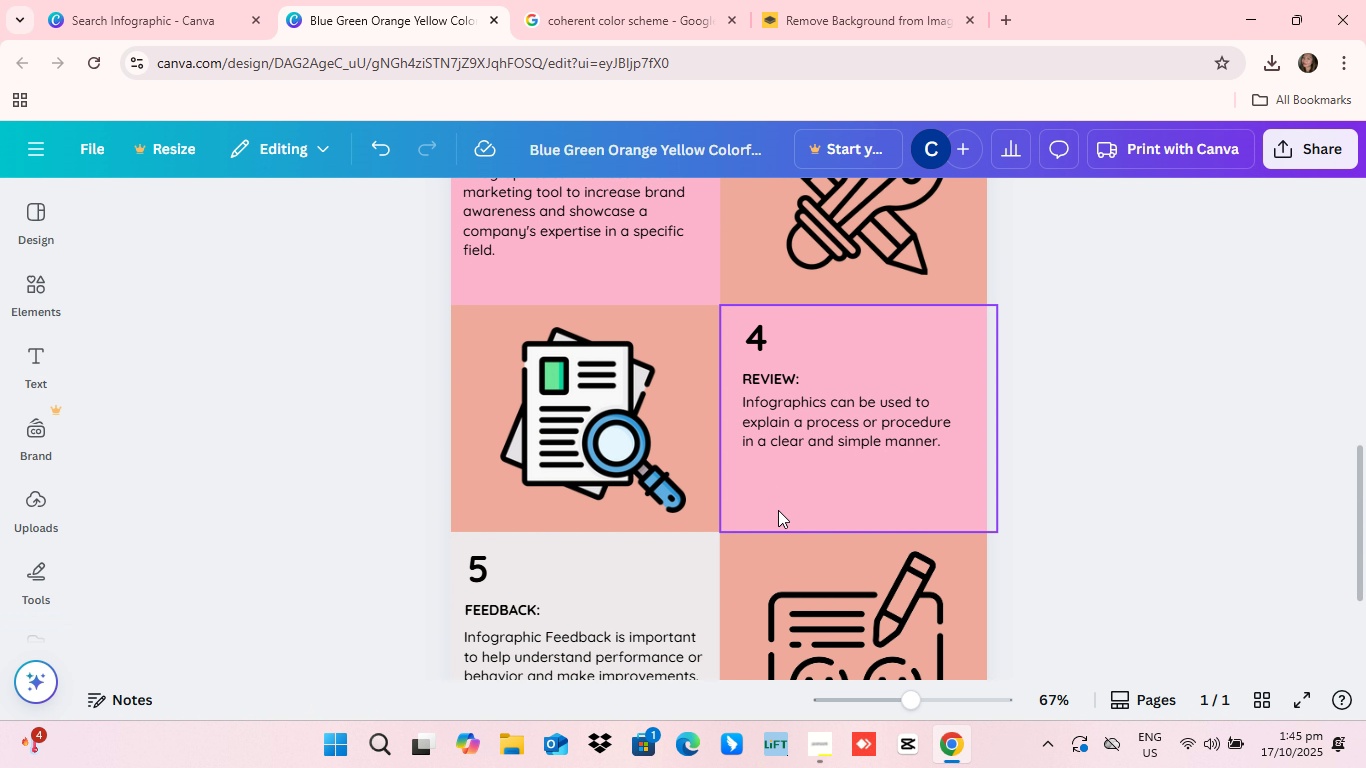 
scroll: coordinate [781, 516], scroll_direction: up, amount: 3.0
 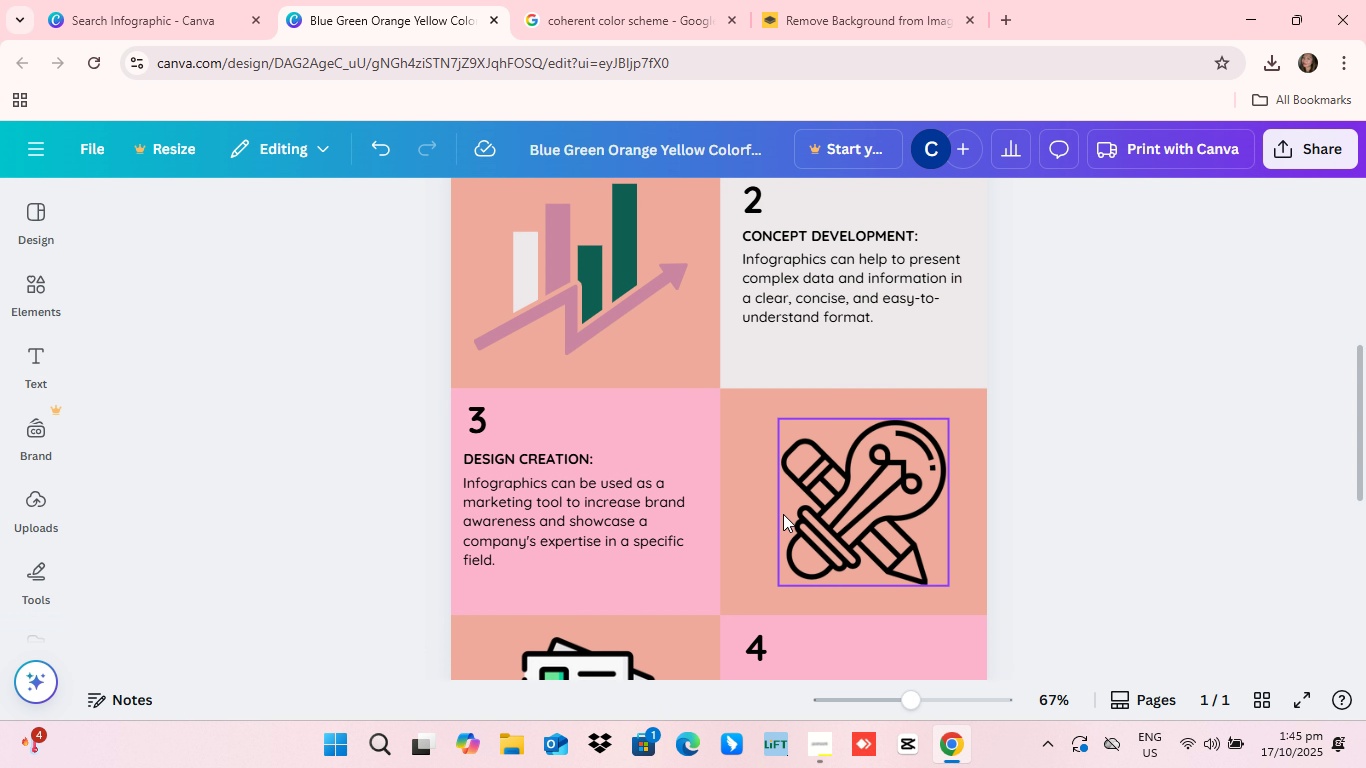 
scroll: coordinate [437, 509], scroll_direction: down, amount: 15.0
 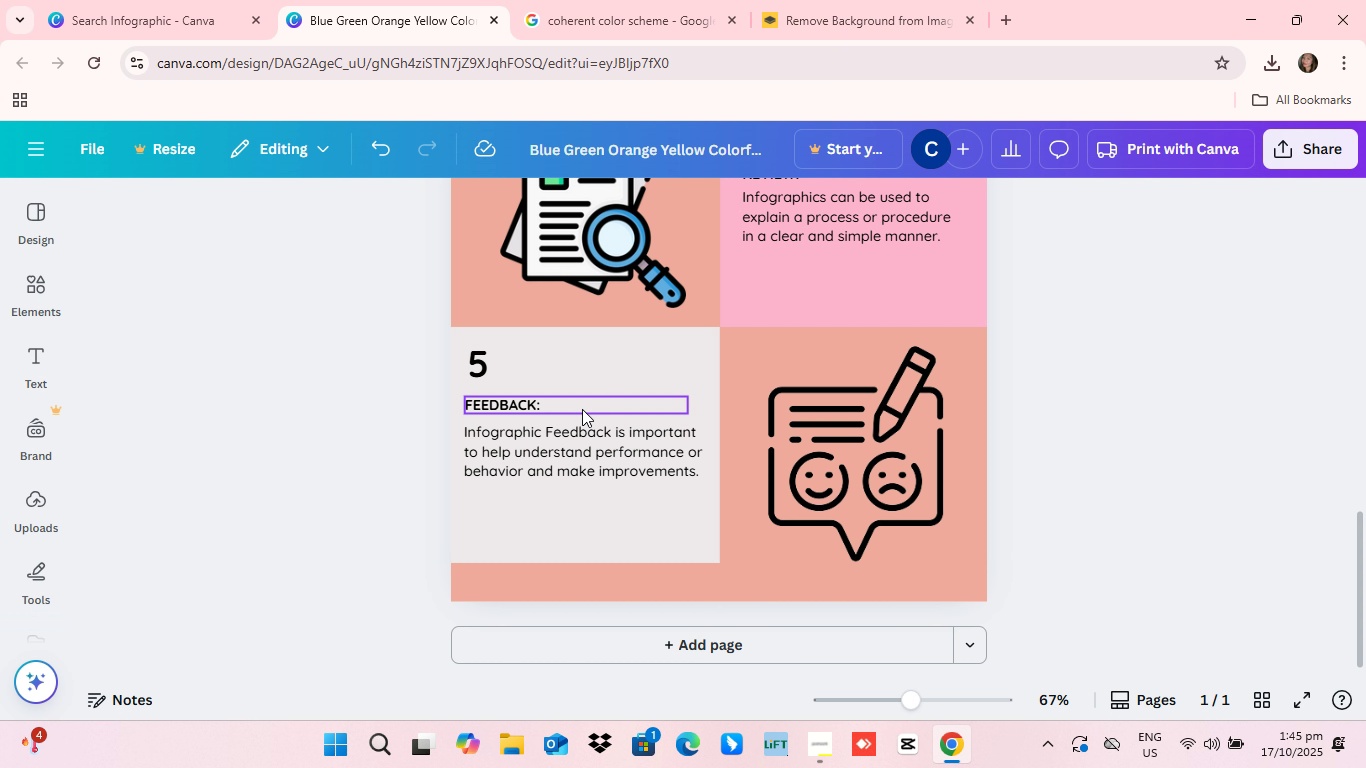 
wait(12.5)
 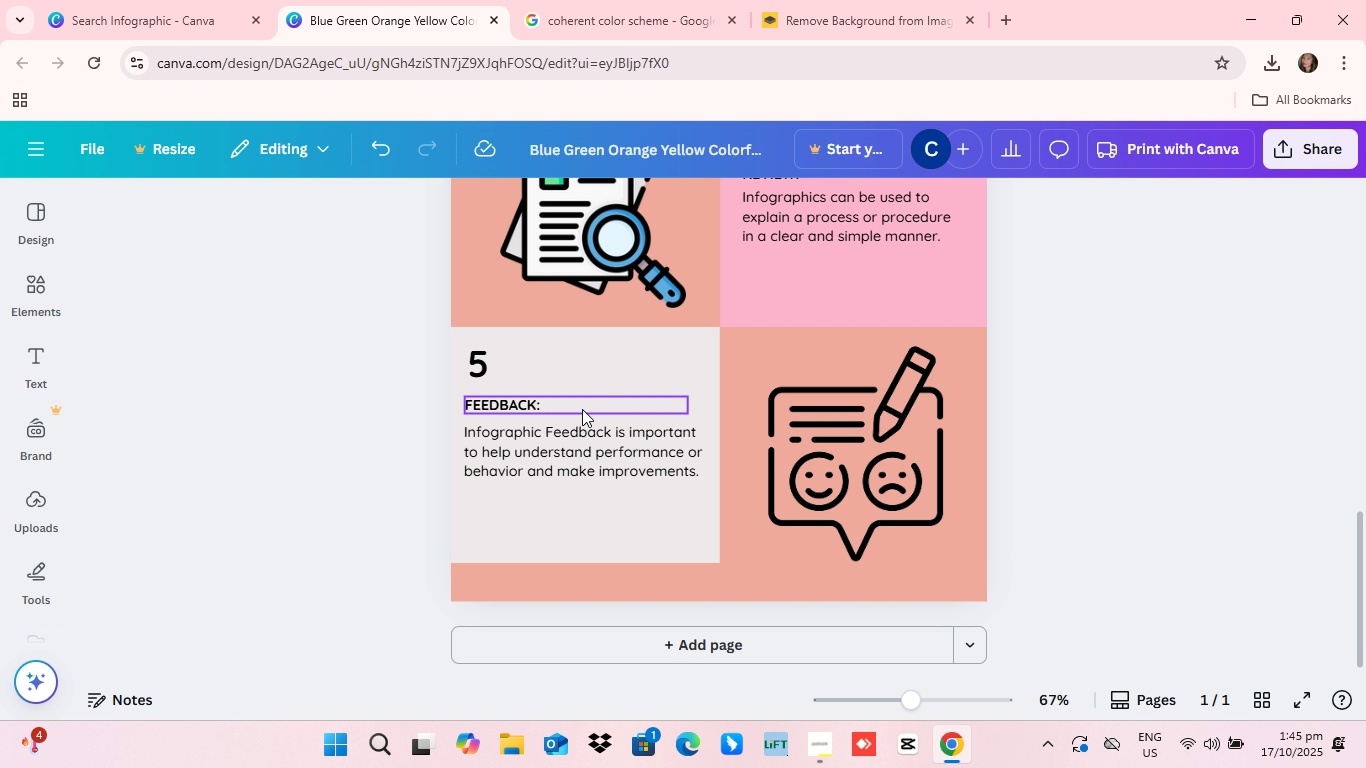 
scroll: coordinate [713, 407], scroll_direction: down, amount: 4.0
 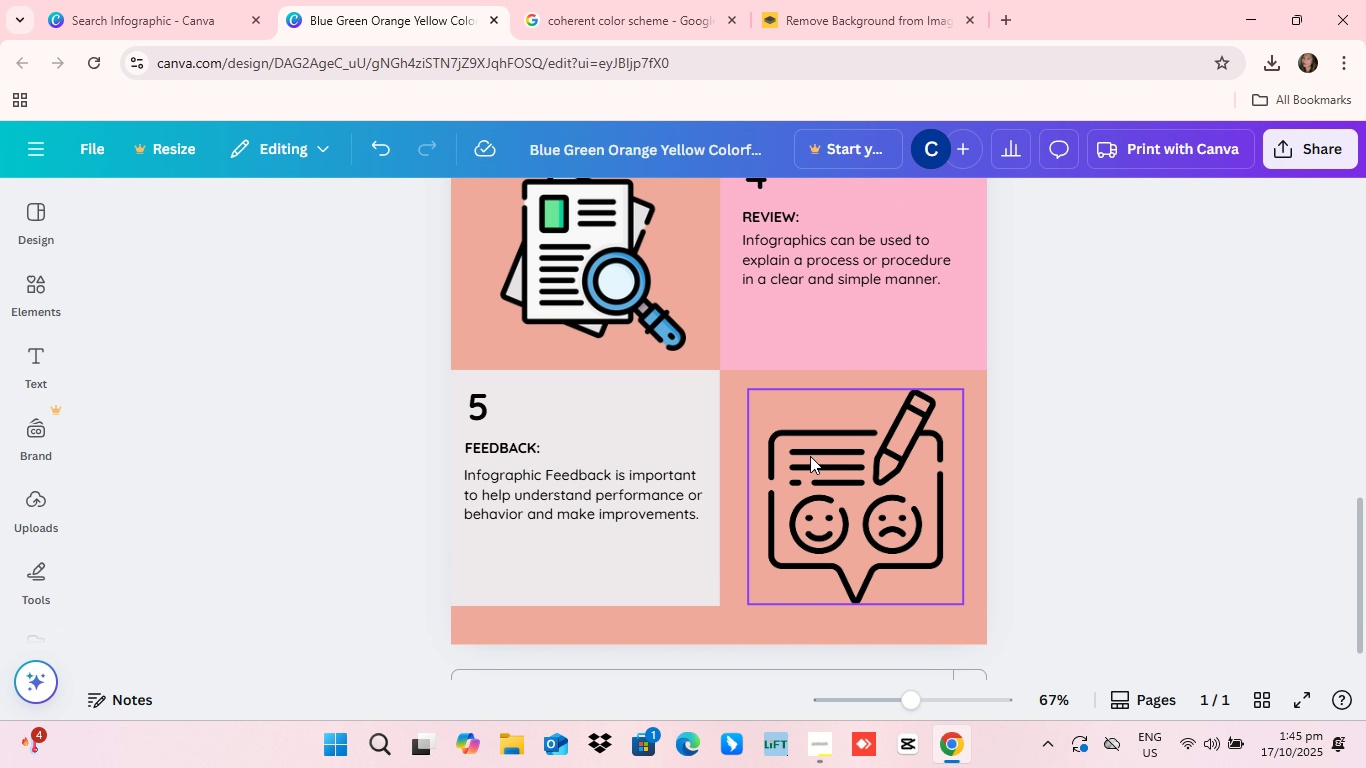 
scroll: coordinate [811, 456], scroll_direction: up, amount: 4.0
 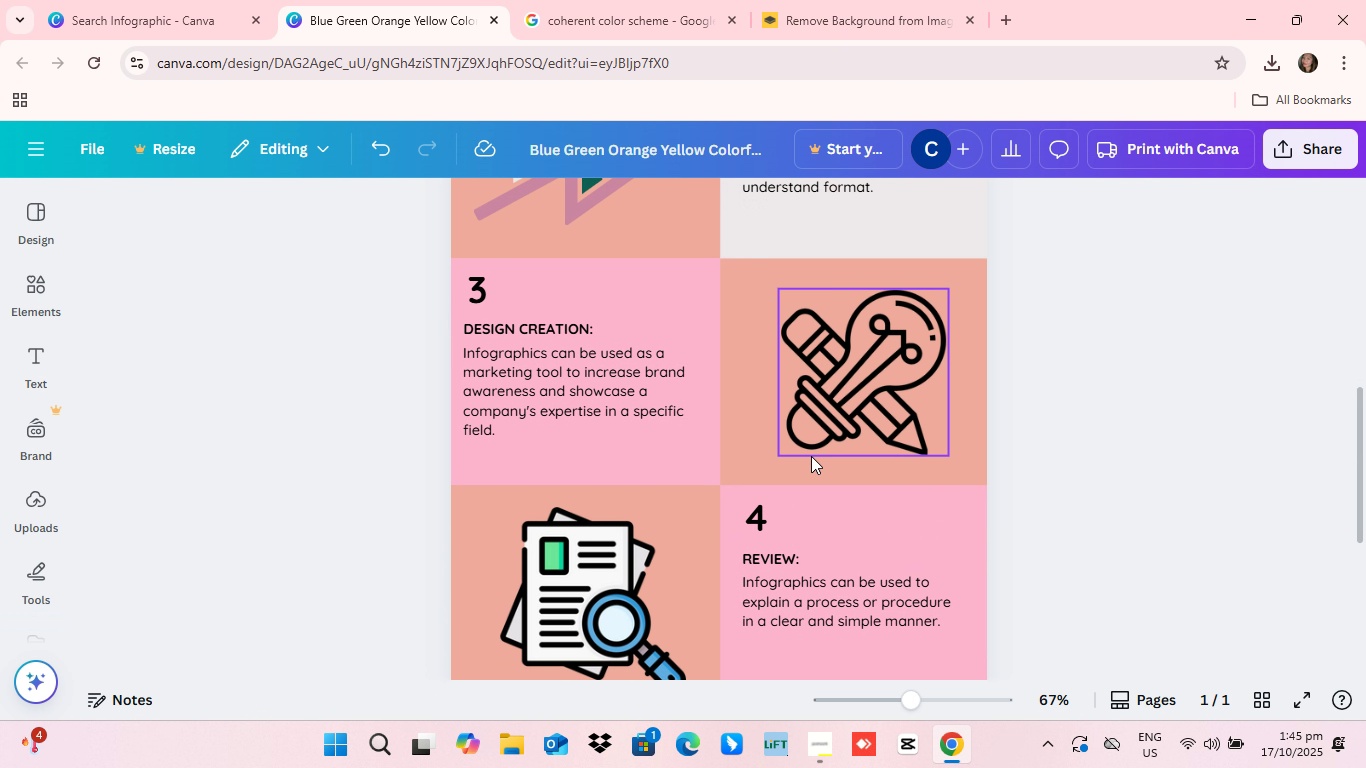 
scroll: coordinate [811, 456], scroll_direction: down, amount: 1.0
 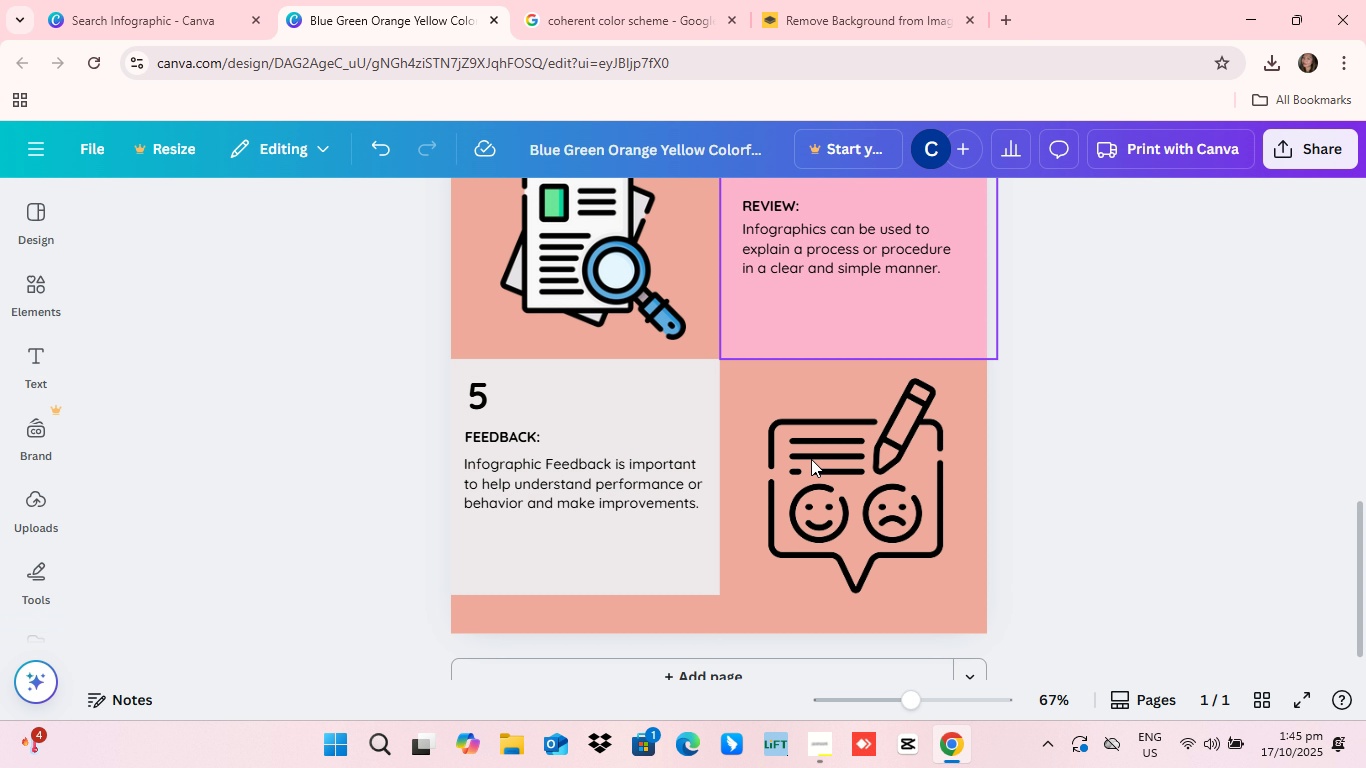 
scroll: coordinate [811, 457], scroll_direction: up, amount: 7.0
 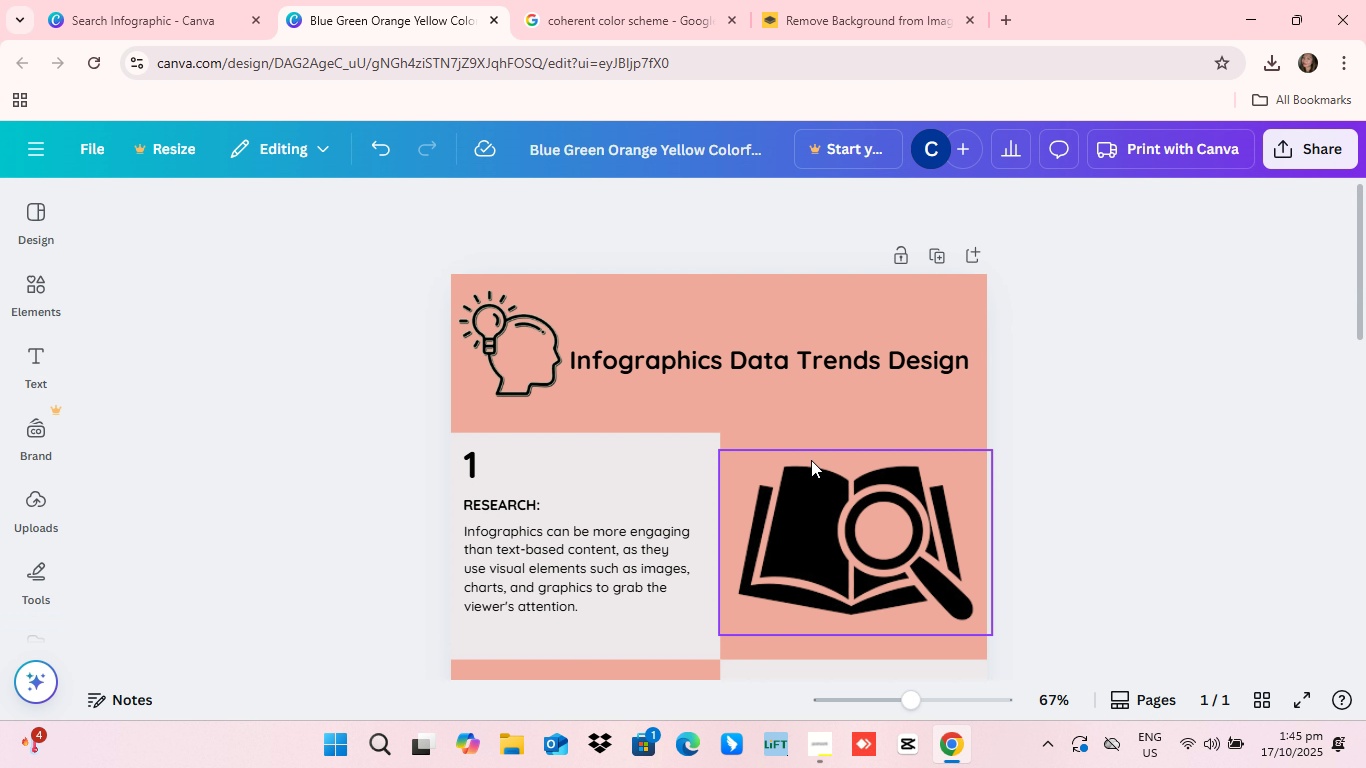 
scroll: coordinate [717, 471], scroll_direction: down, amount: 55.0
 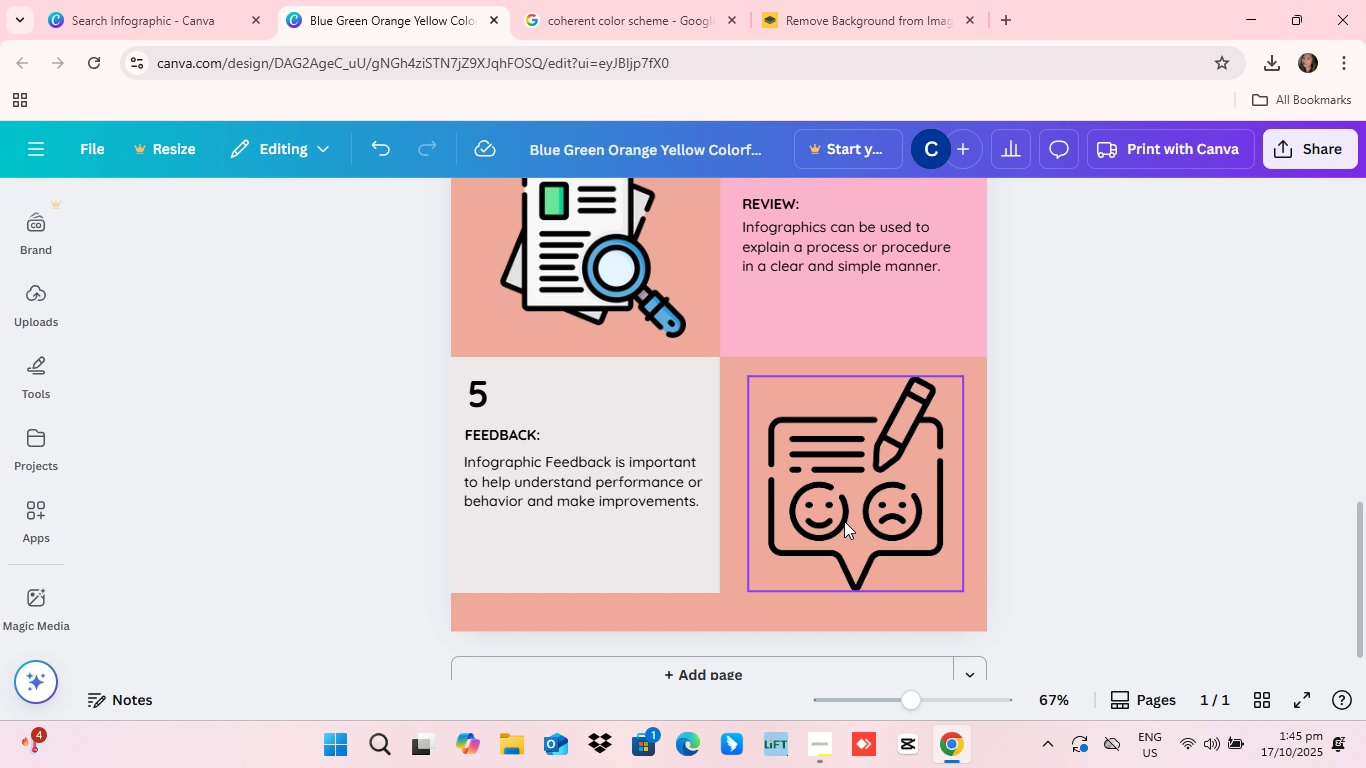 
scroll: coordinate [844, 521], scroll_direction: up, amount: 4.0
 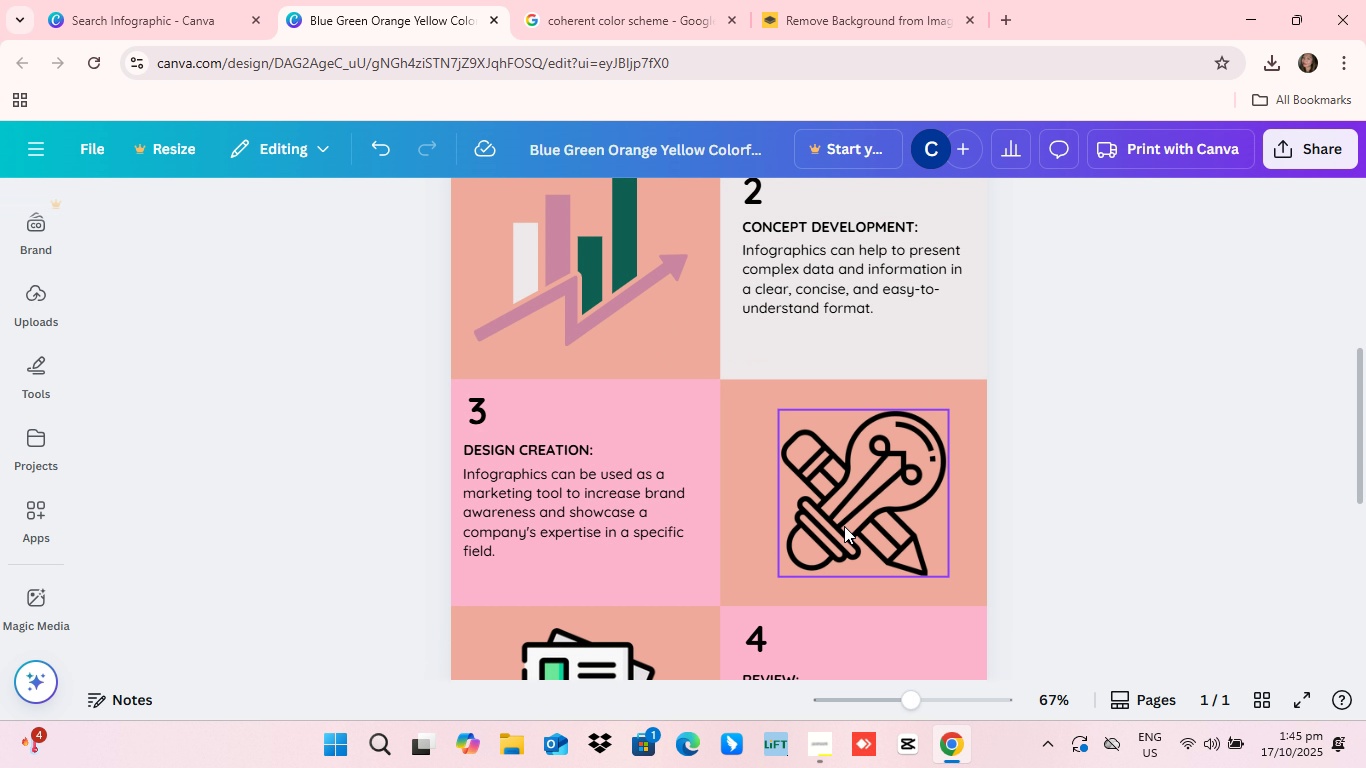 
scroll: coordinate [835, 528], scroll_direction: down, amount: 9.0
 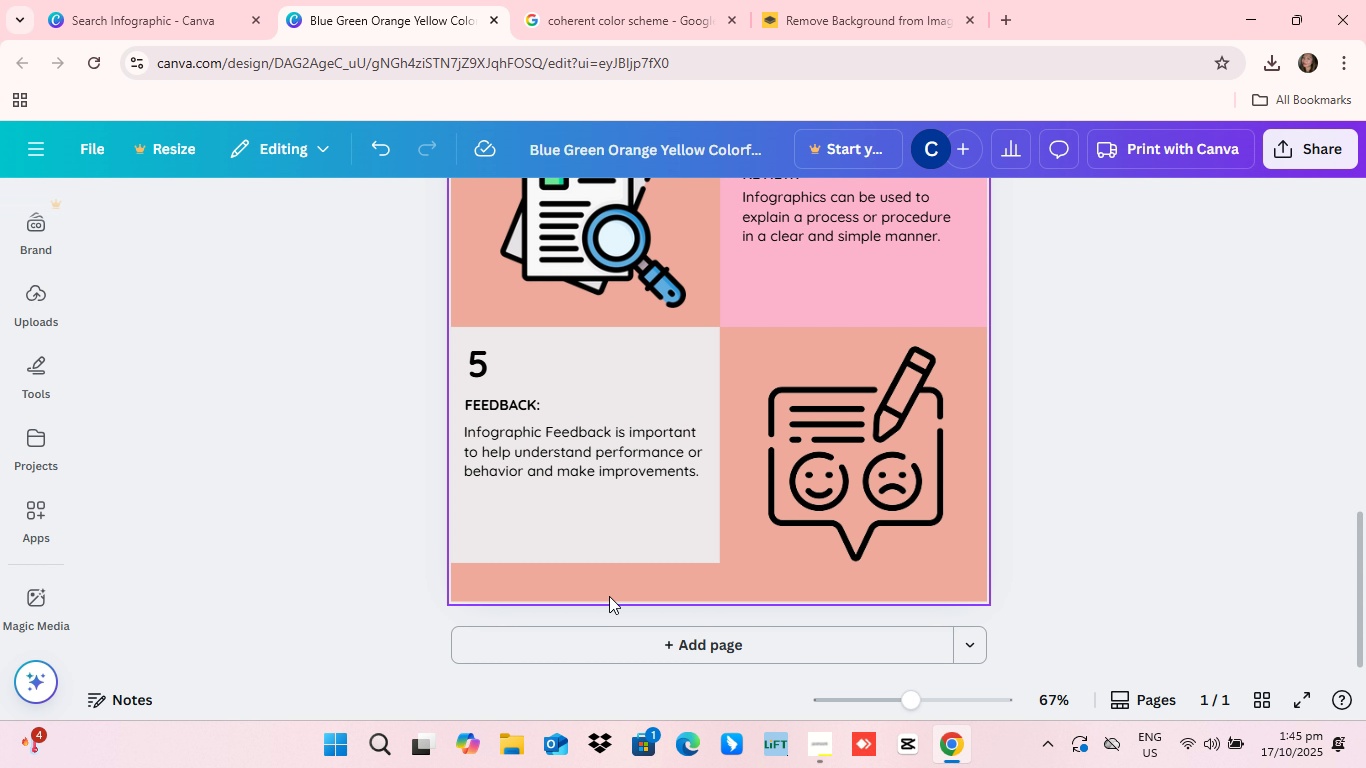 
wait(7.34)
 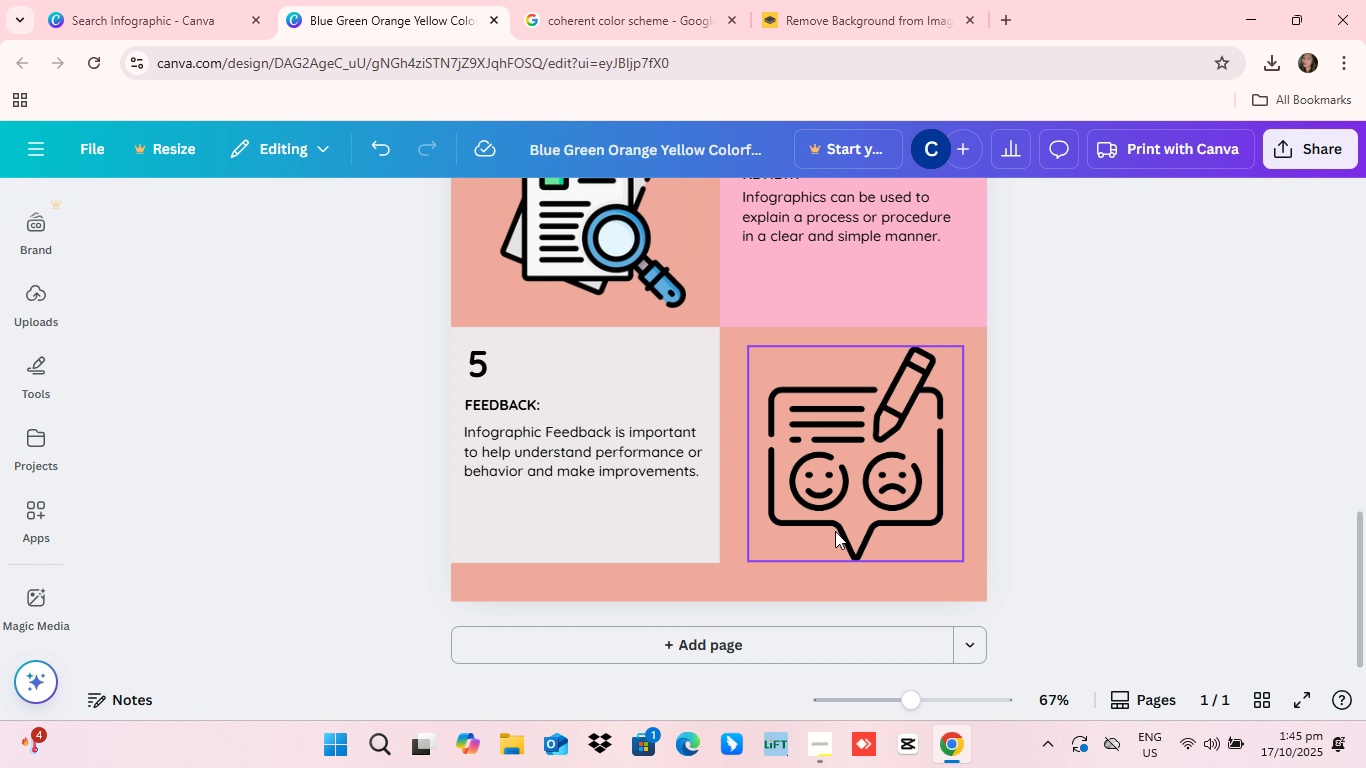 
scroll: coordinate [795, 561], scroll_direction: down, amount: 5.0
 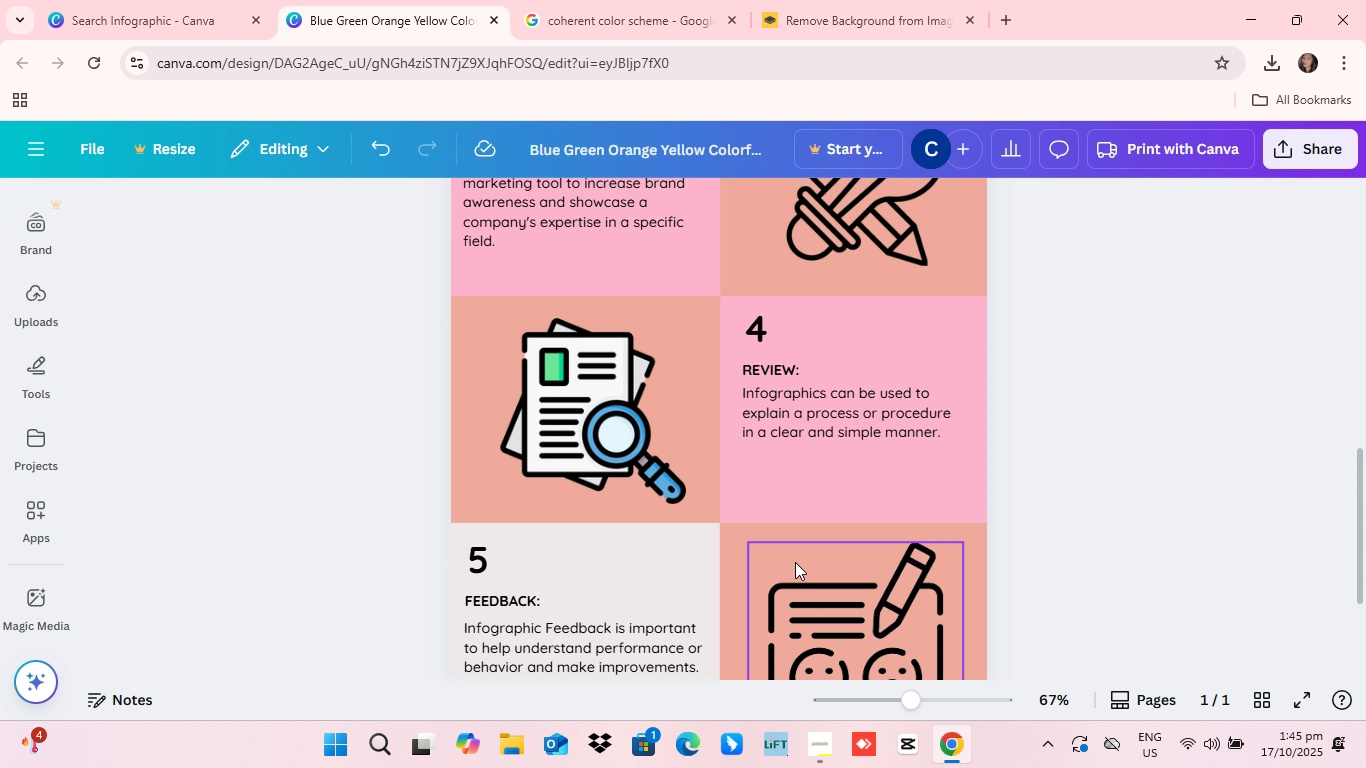 
scroll: coordinate [795, 562], scroll_direction: up, amount: 6.0
 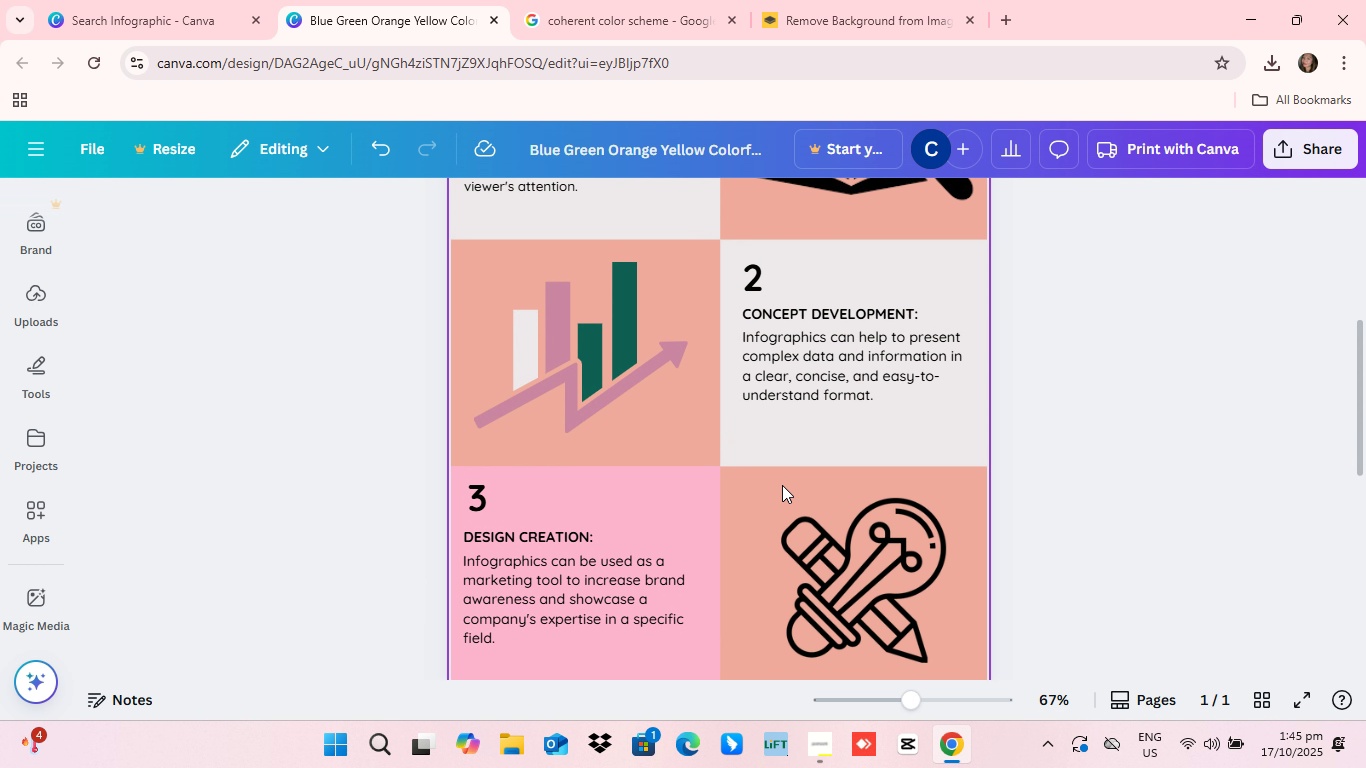 
scroll: coordinate [782, 485], scroll_direction: down, amount: 4.0
 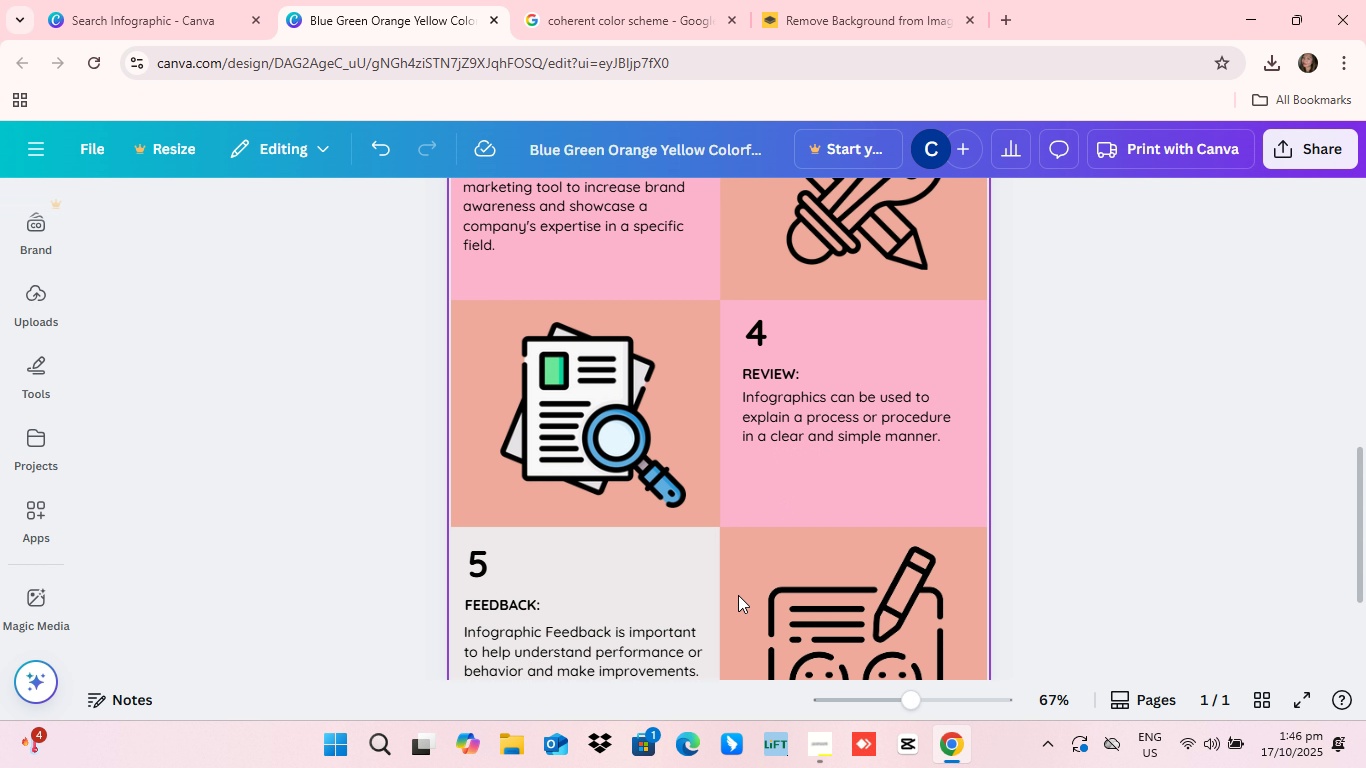 
wait(7.07)
 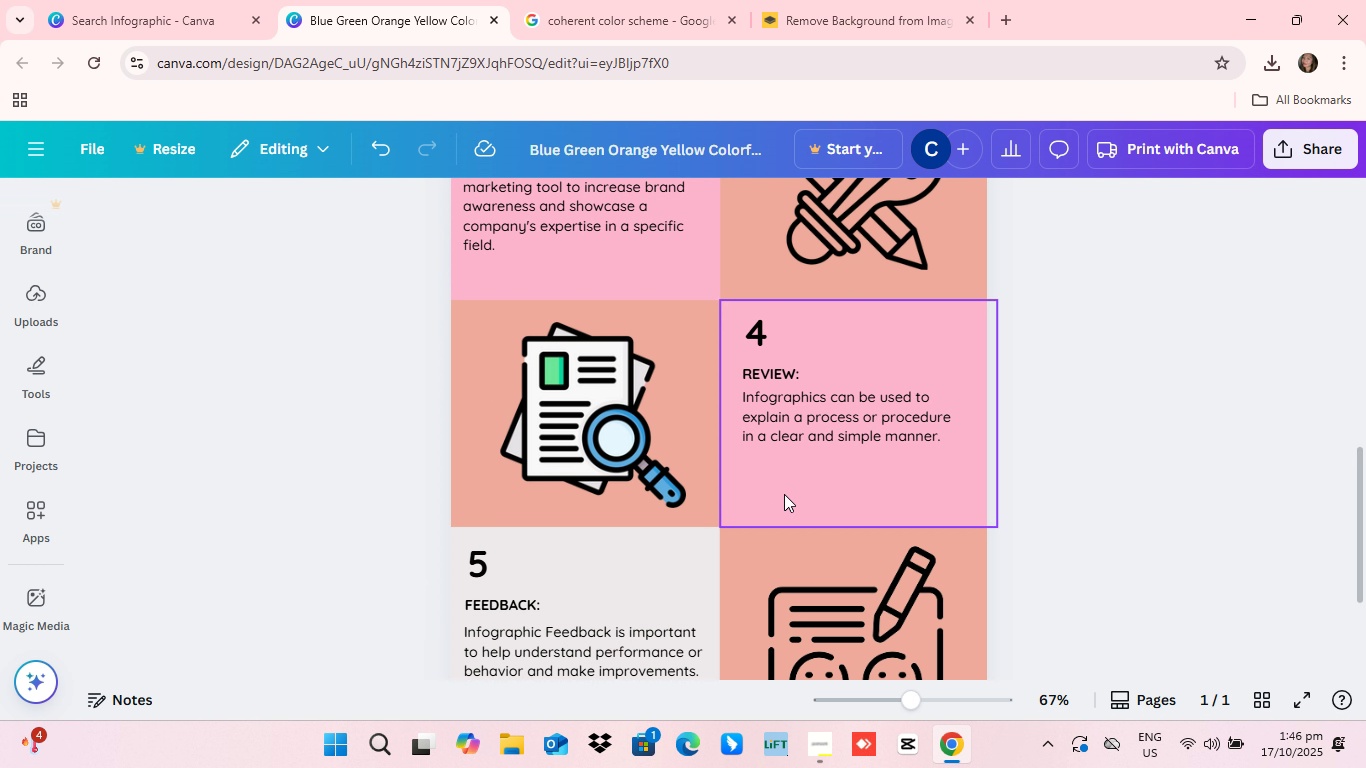 
scroll: coordinate [928, 432], scroll_direction: down, amount: 2.0
 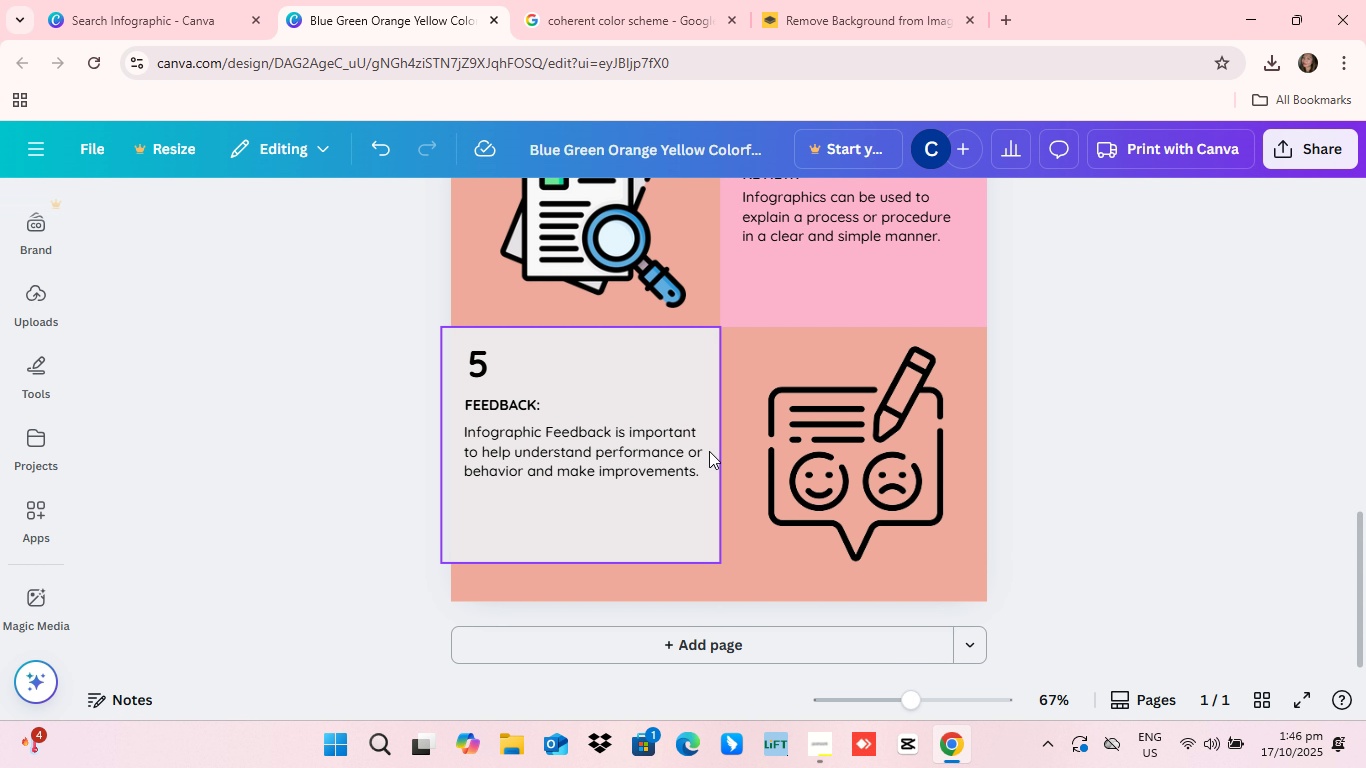 
wait(17.27)
 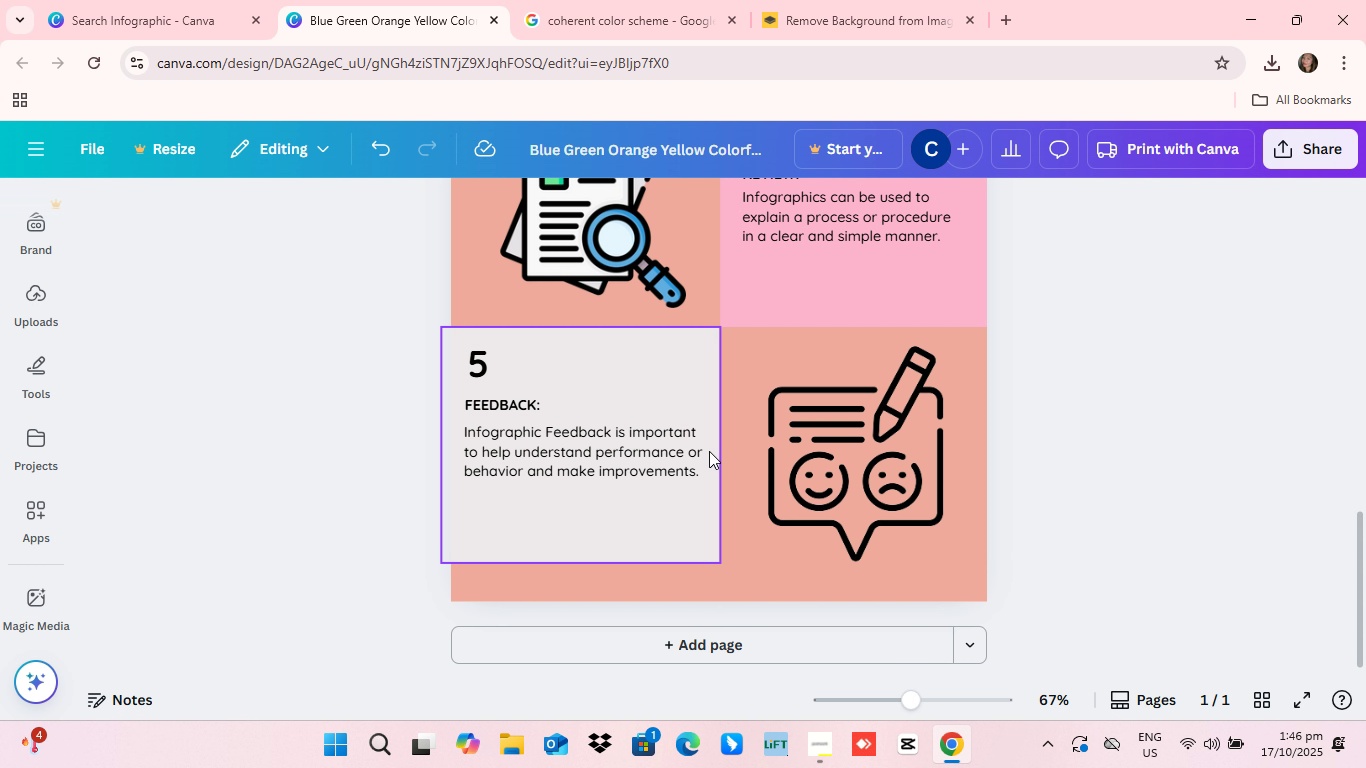 
scroll: coordinate [787, 522], scroll_direction: down, amount: 4.0
 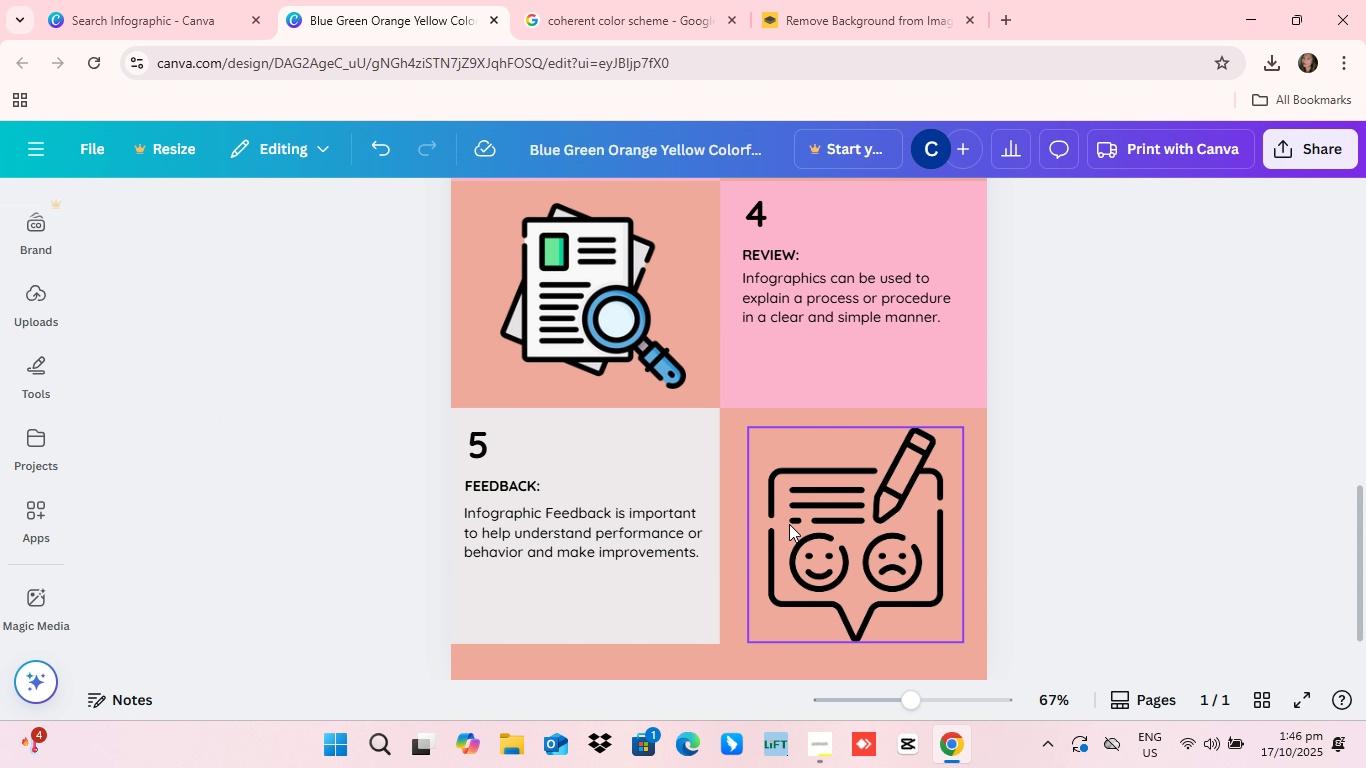 
scroll: coordinate [941, 372], scroll_direction: up, amount: 32.0
 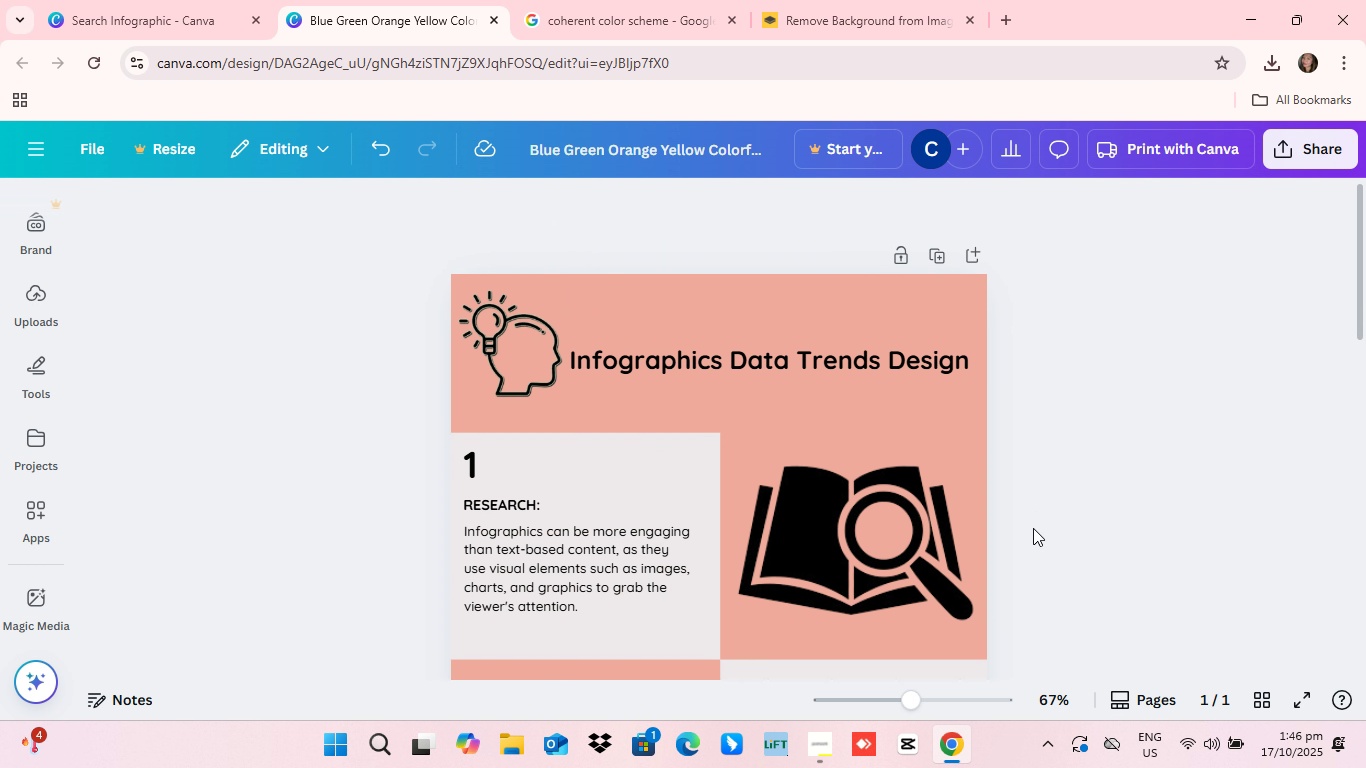 
scroll: coordinate [919, 557], scroll_direction: up, amount: 22.0
 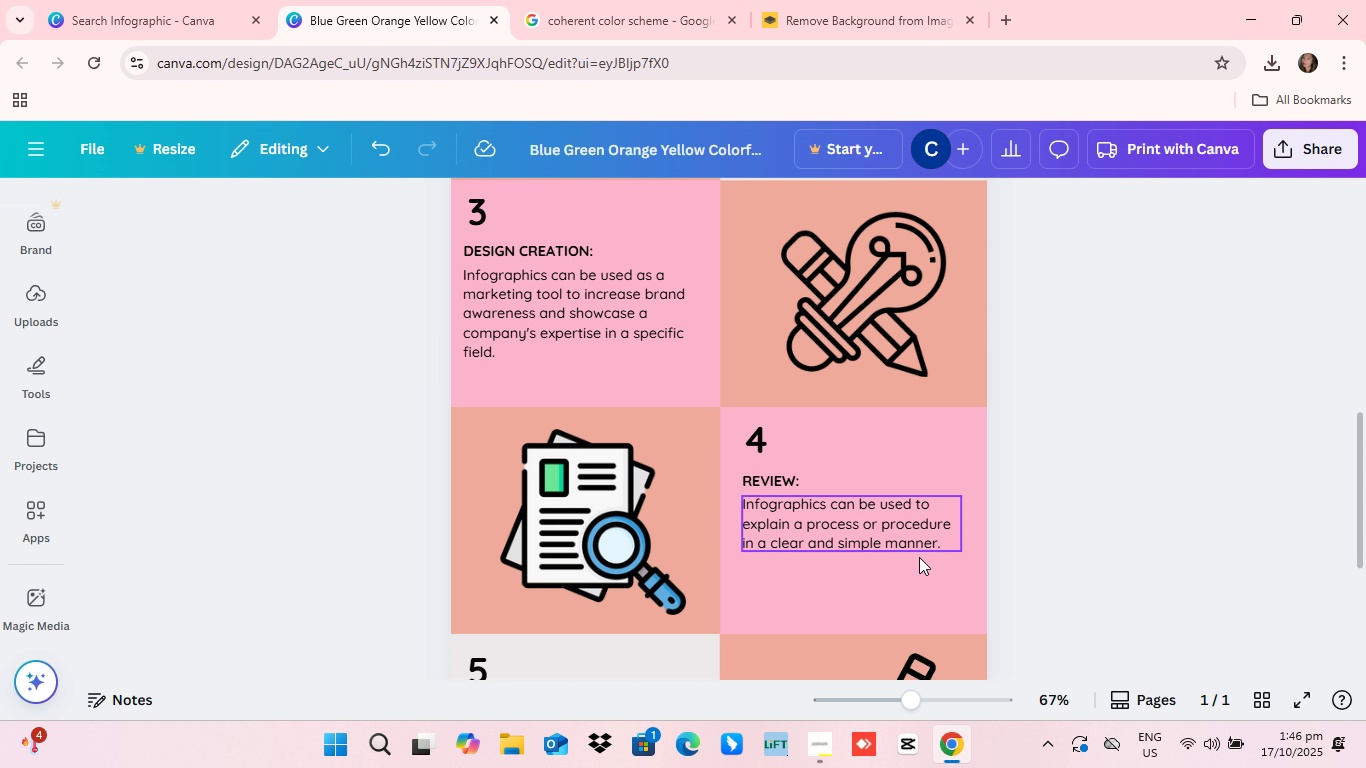 
scroll: coordinate [918, 557], scroll_direction: down, amount: 5.0
 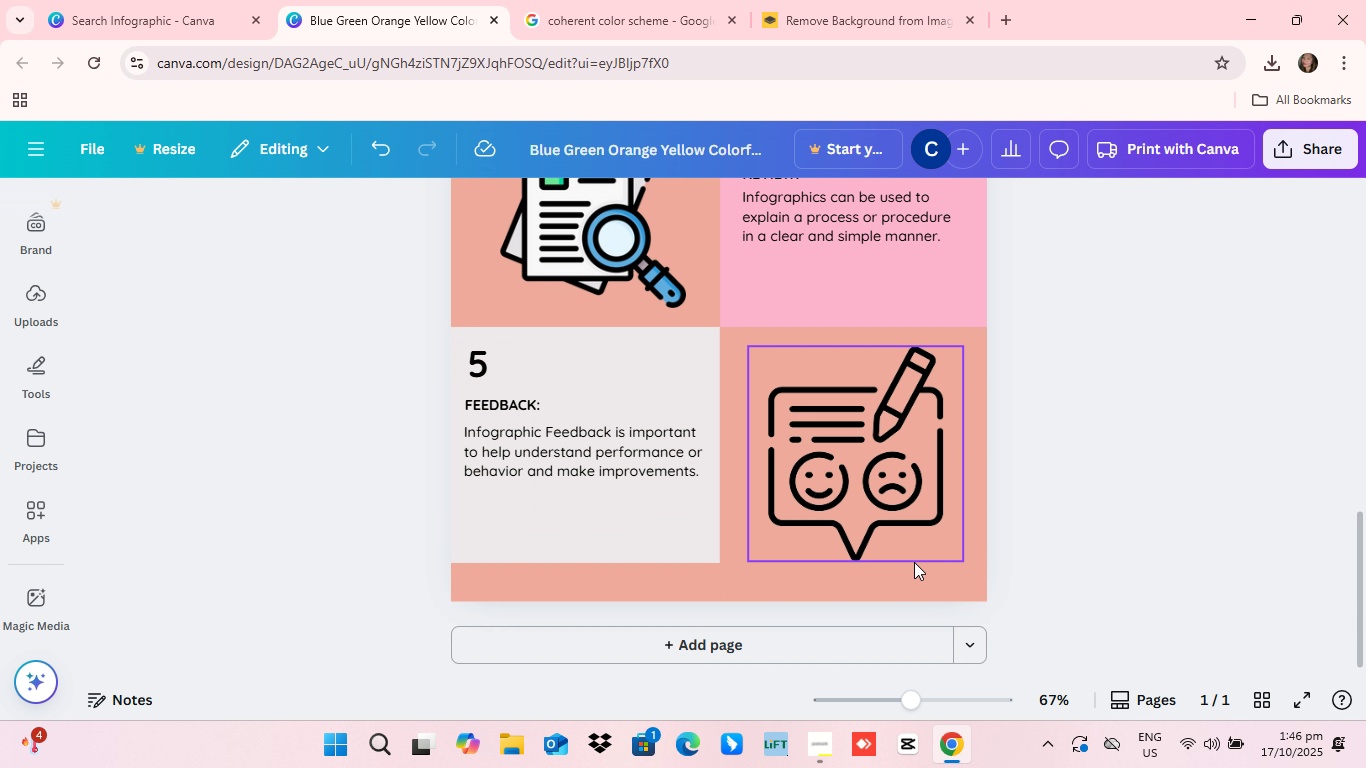 
scroll: coordinate [888, 594], scroll_direction: up, amount: 5.0
 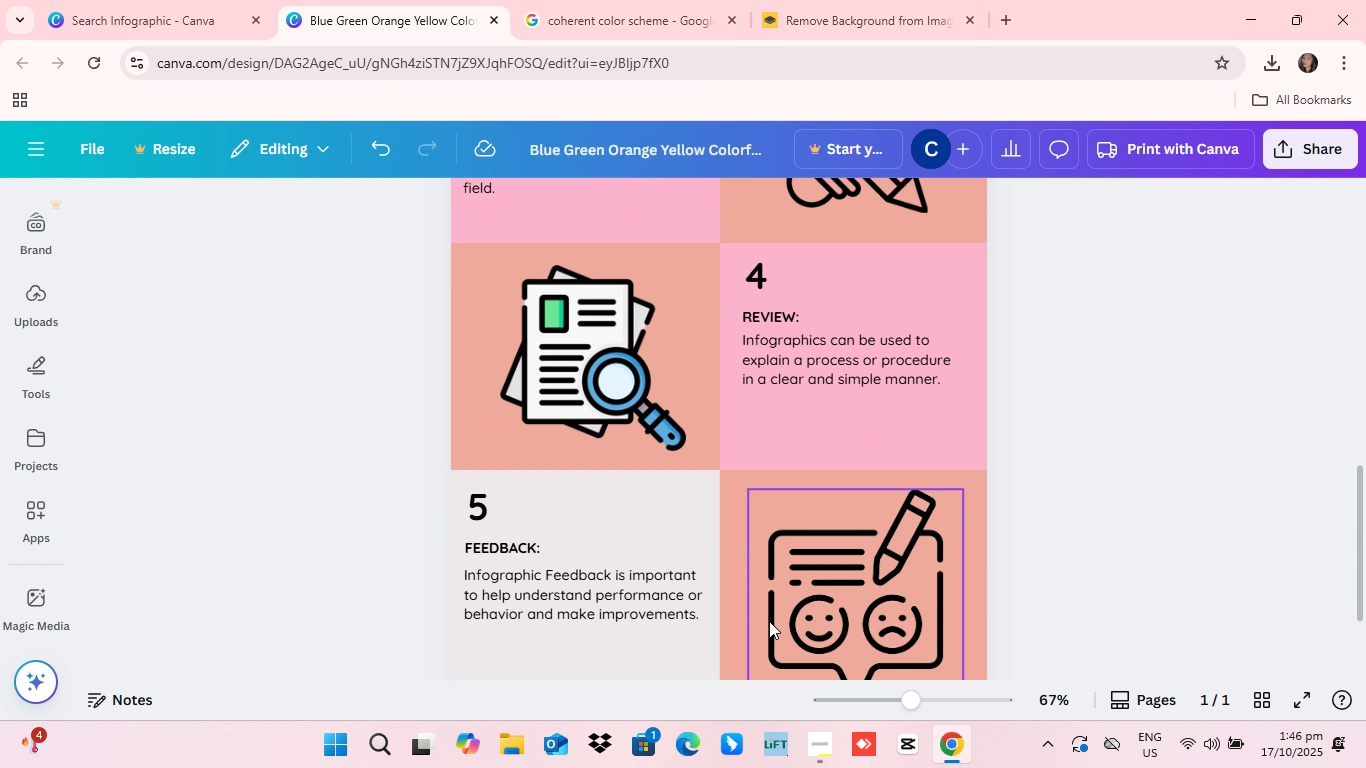 
scroll: coordinate [769, 620], scroll_direction: down, amount: 8.0
 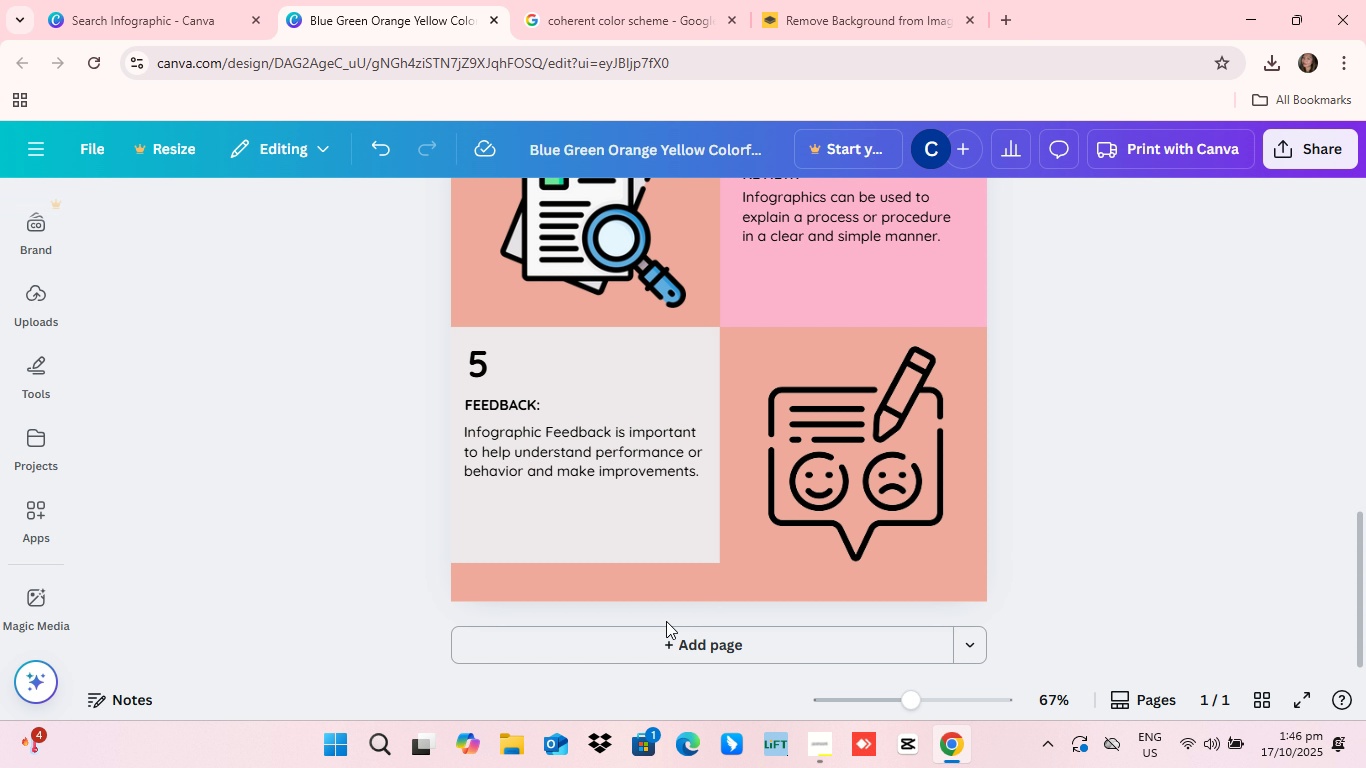 
scroll: coordinate [798, 540], scroll_direction: up, amount: 31.0
 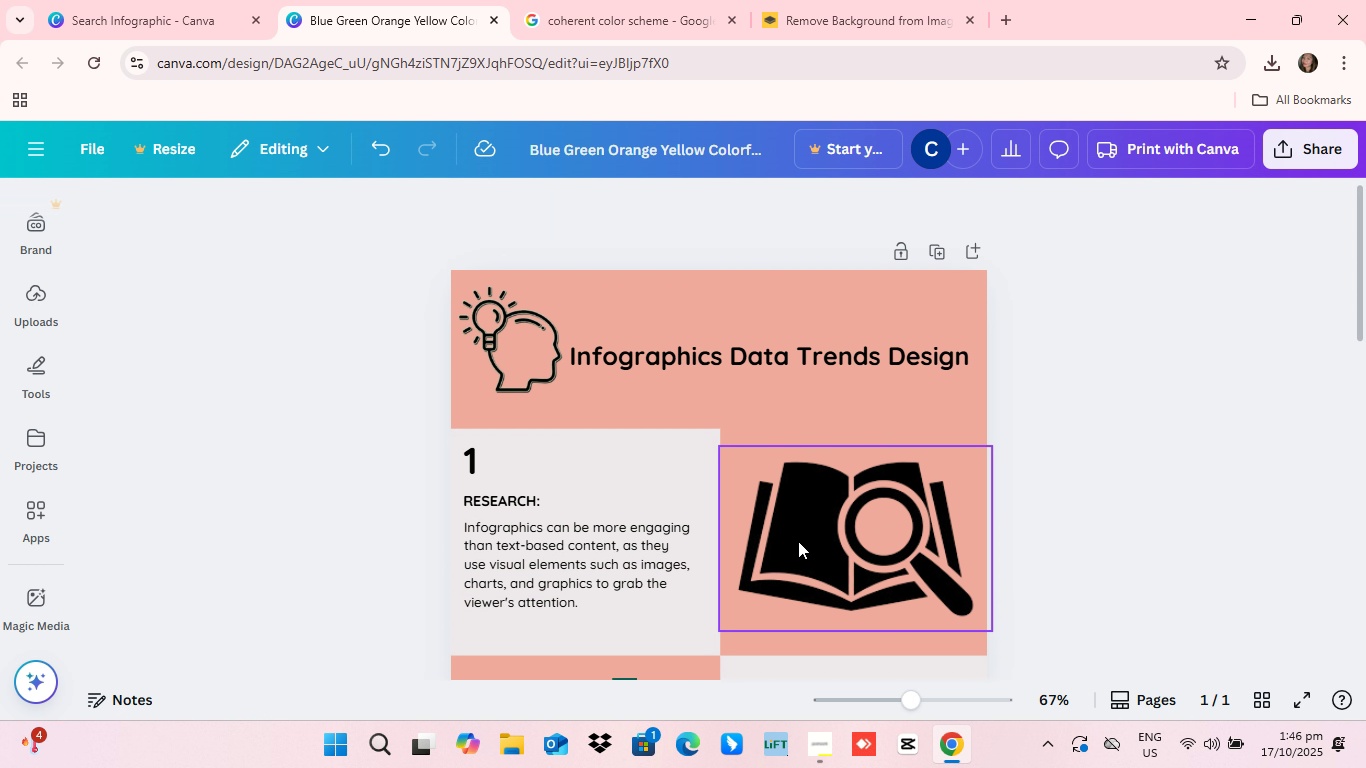 
scroll: coordinate [798, 542], scroll_direction: down, amount: 8.0
 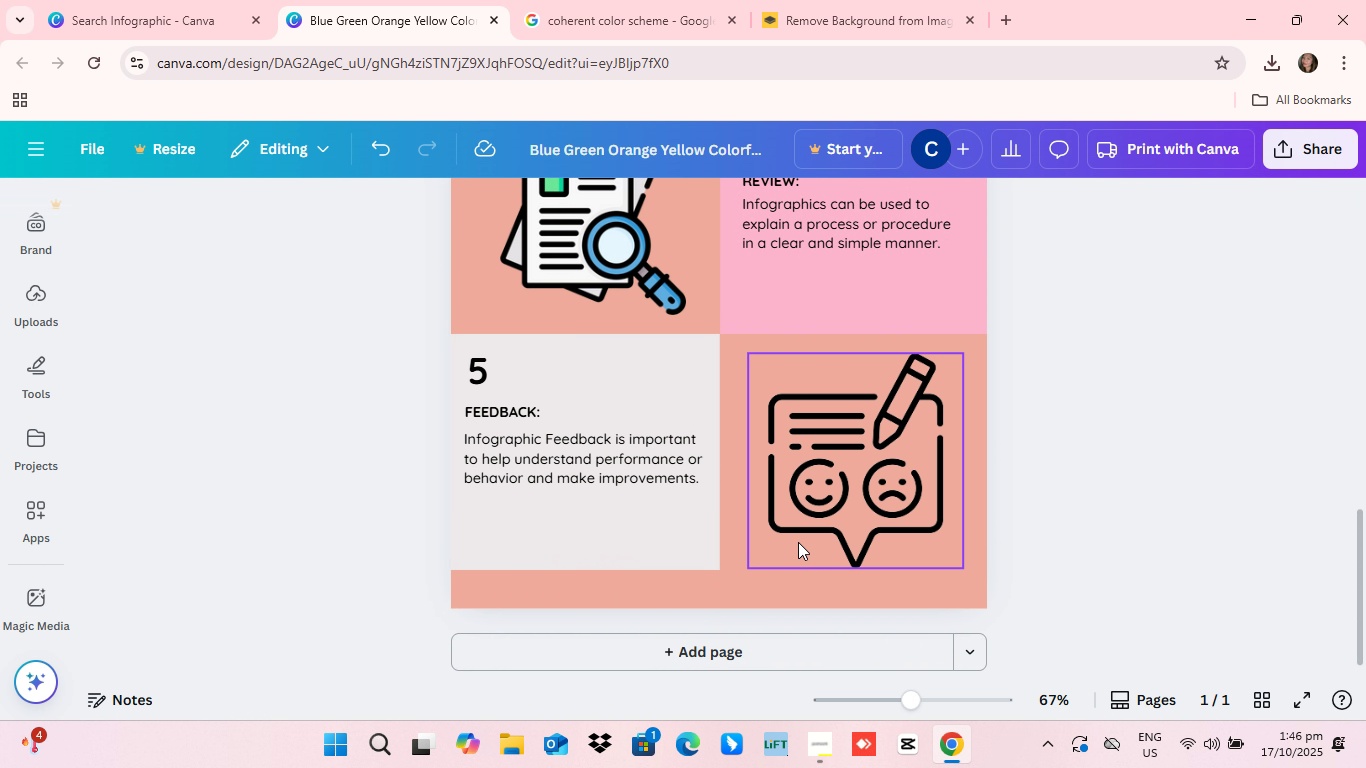 
scroll: coordinate [798, 542], scroll_direction: up, amount: 5.0
 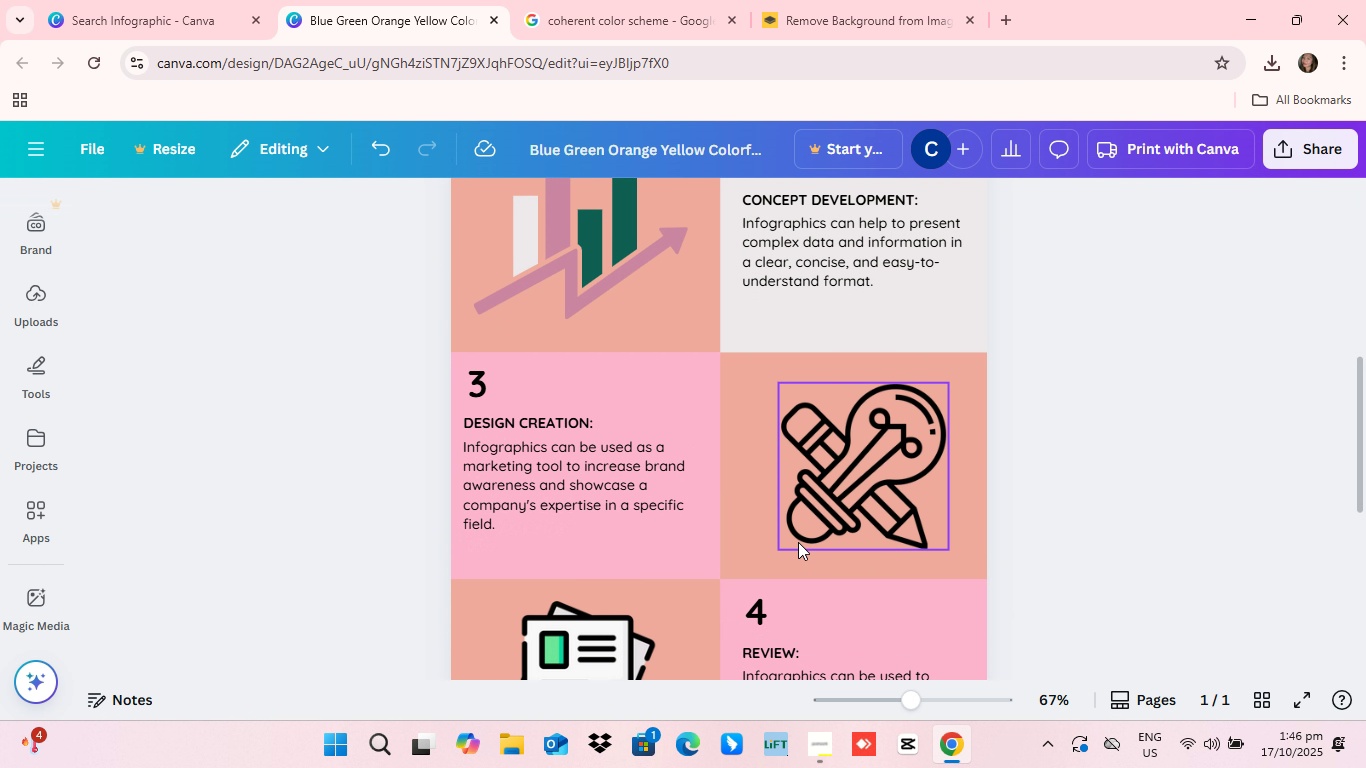 
scroll: coordinate [798, 542], scroll_direction: down, amount: 4.0
 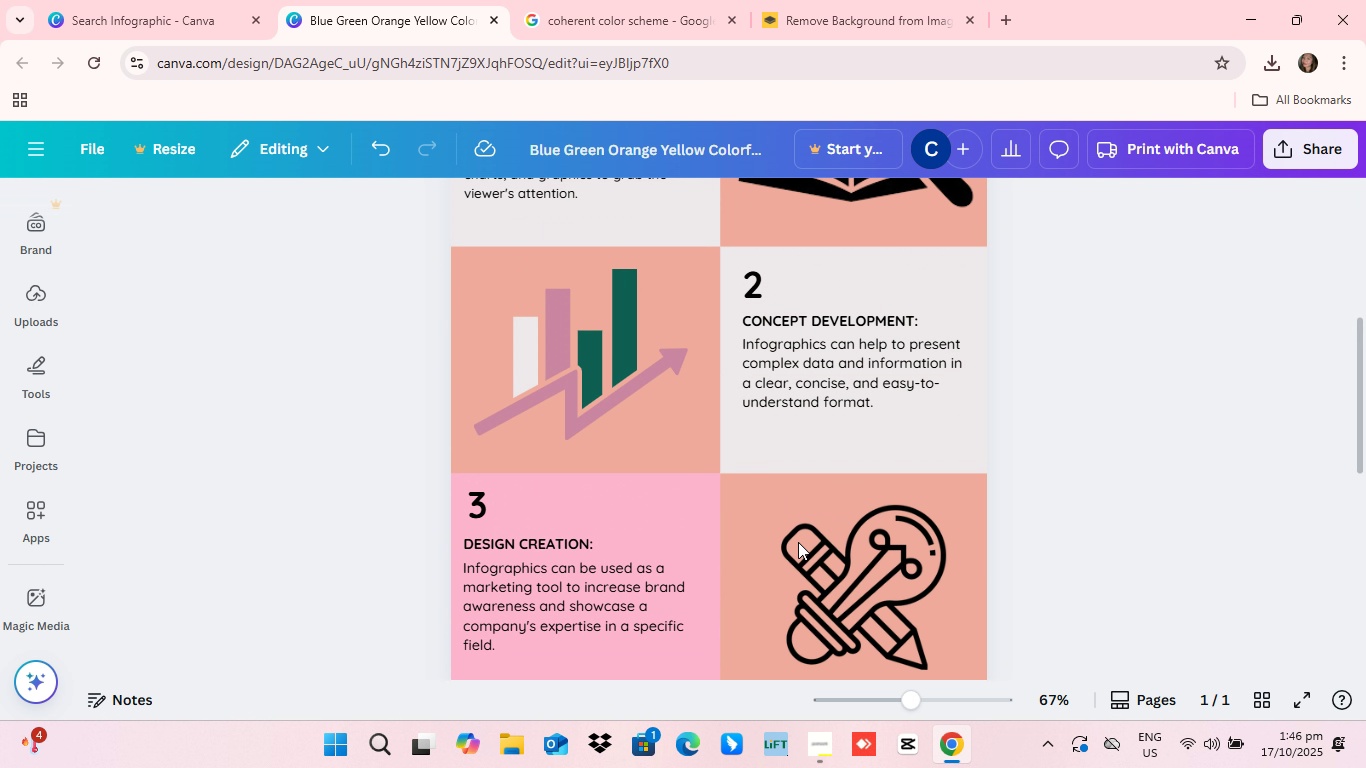 
scroll: coordinate [798, 542], scroll_direction: up, amount: 5.0
 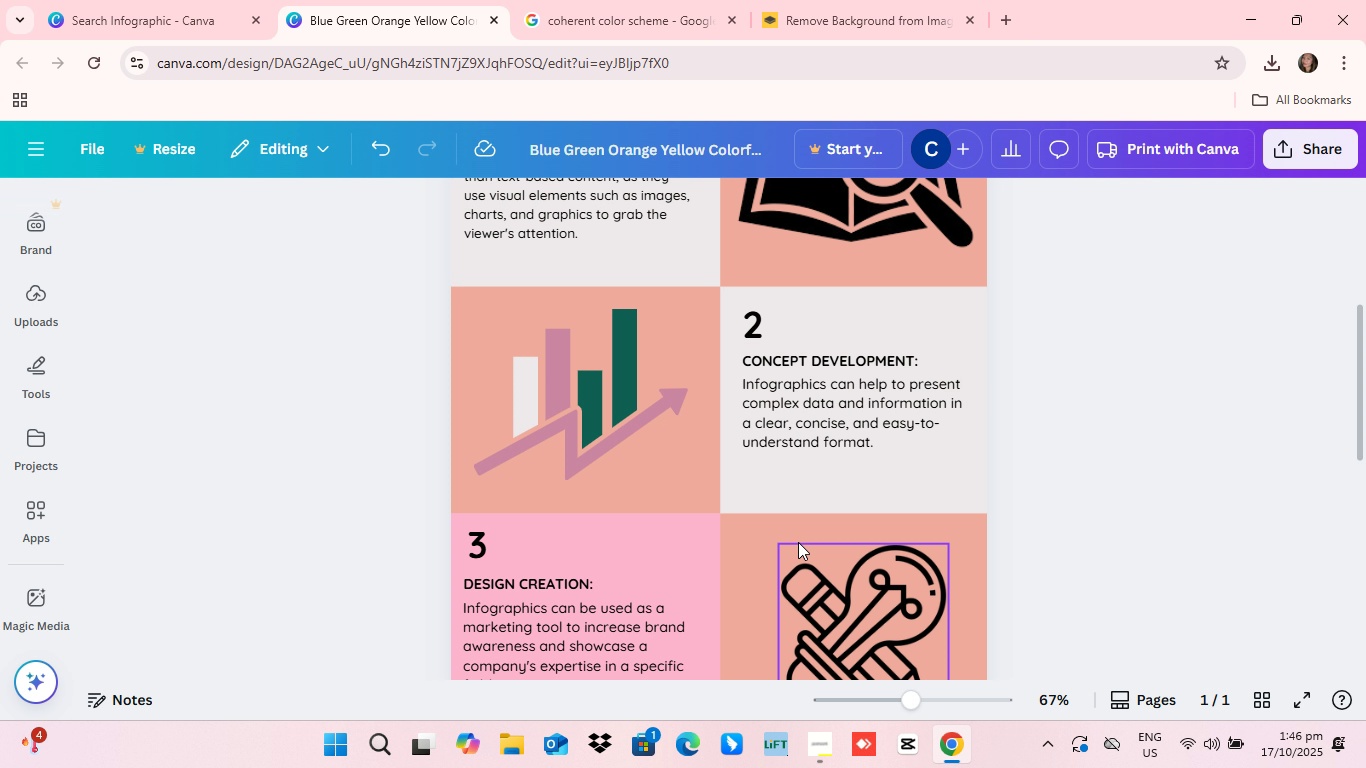 
scroll: coordinate [798, 542], scroll_direction: down, amount: 3.0
 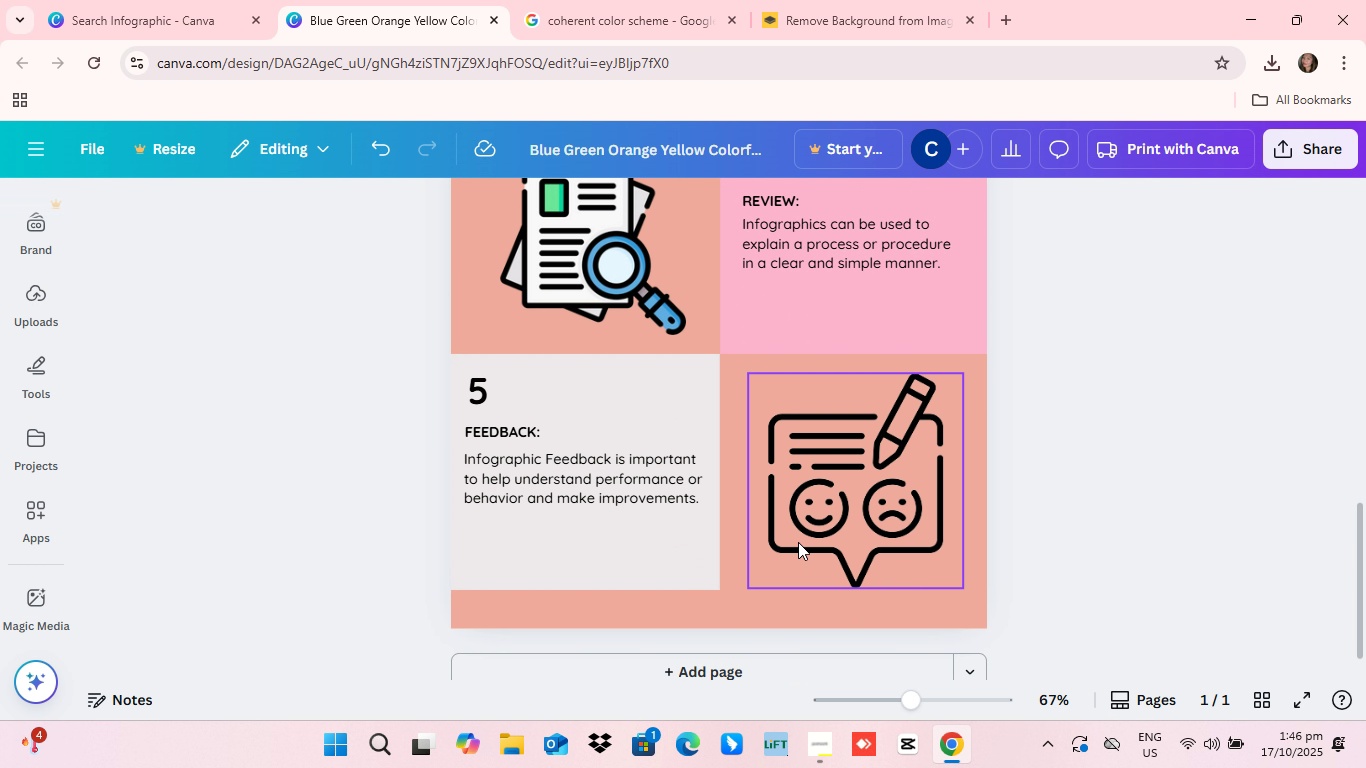 
scroll: coordinate [798, 544], scroll_direction: up, amount: 7.0
 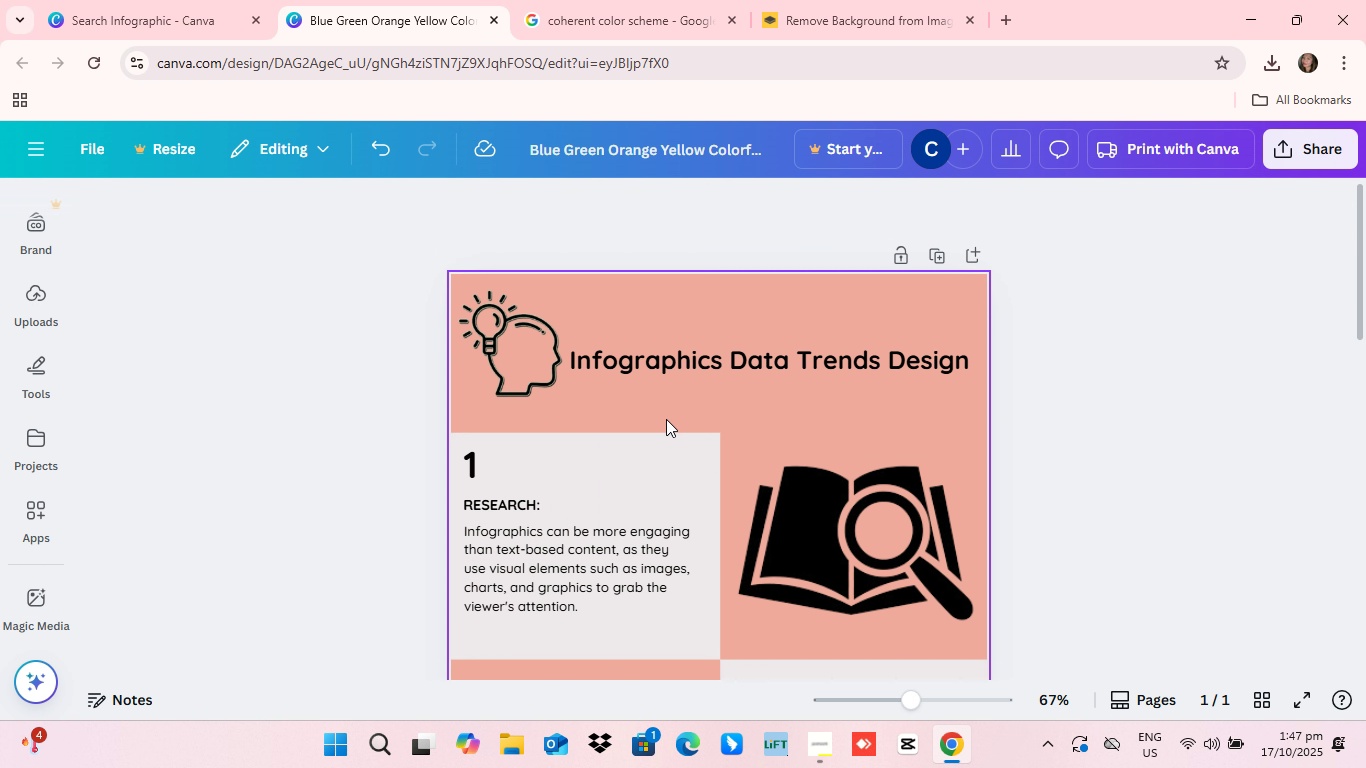 
scroll: coordinate [703, 312], scroll_direction: down, amount: 4.0
 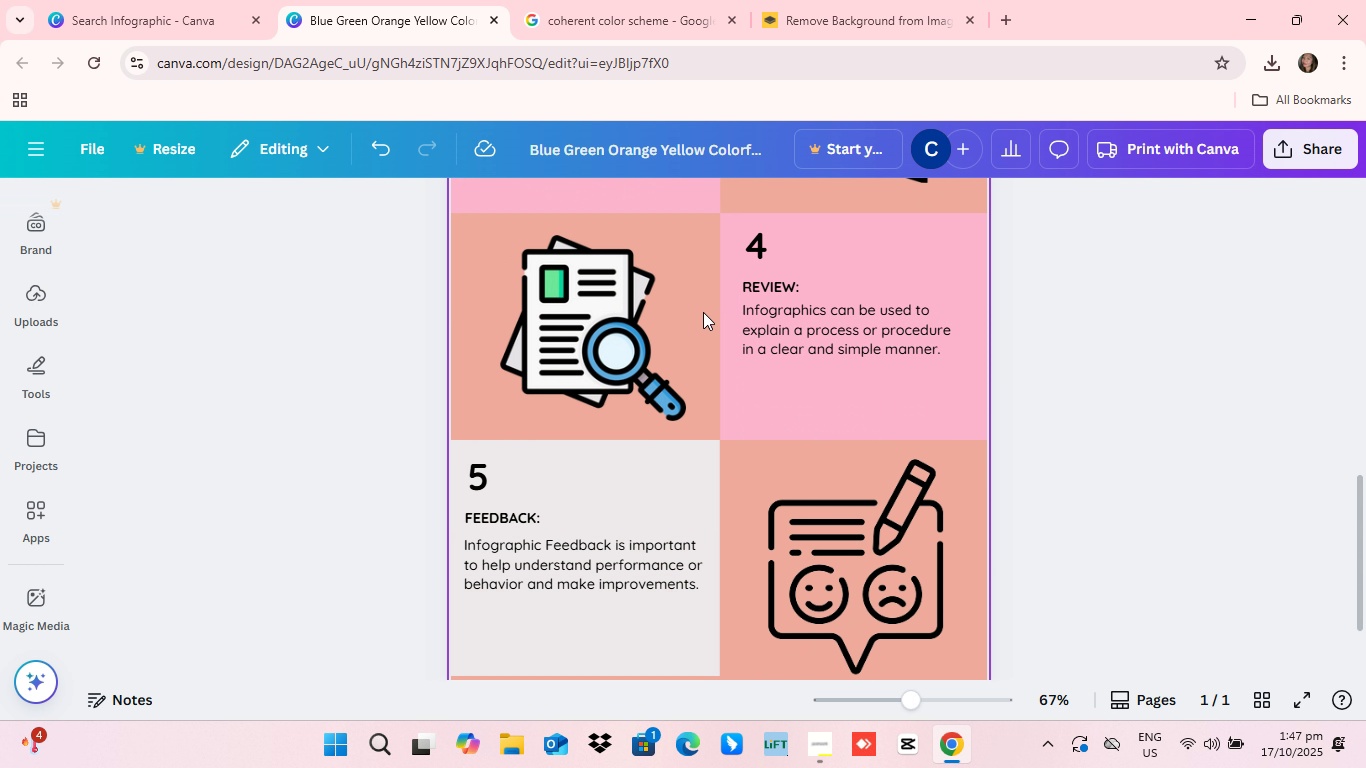 
scroll: coordinate [703, 312], scroll_direction: up, amount: 16.0
 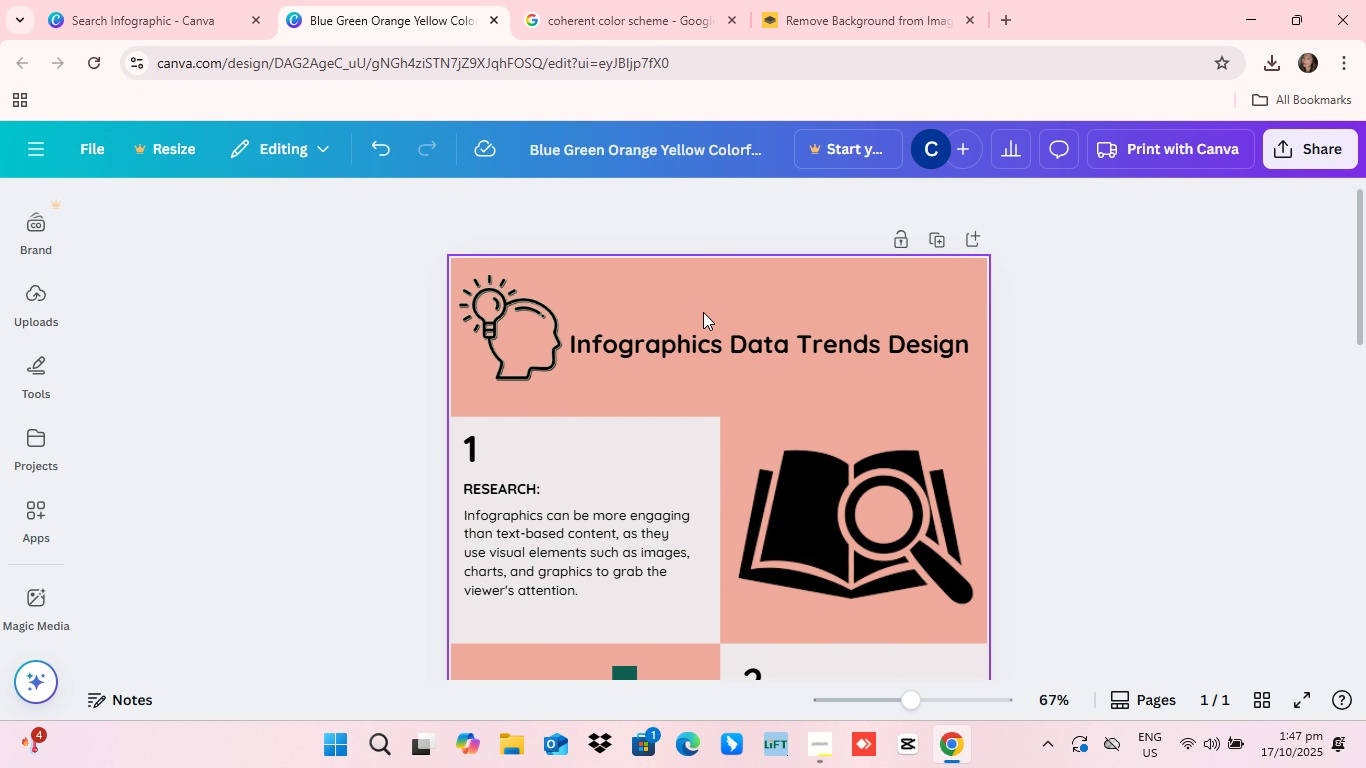 
scroll: coordinate [805, 422], scroll_direction: down, amount: 7.0
 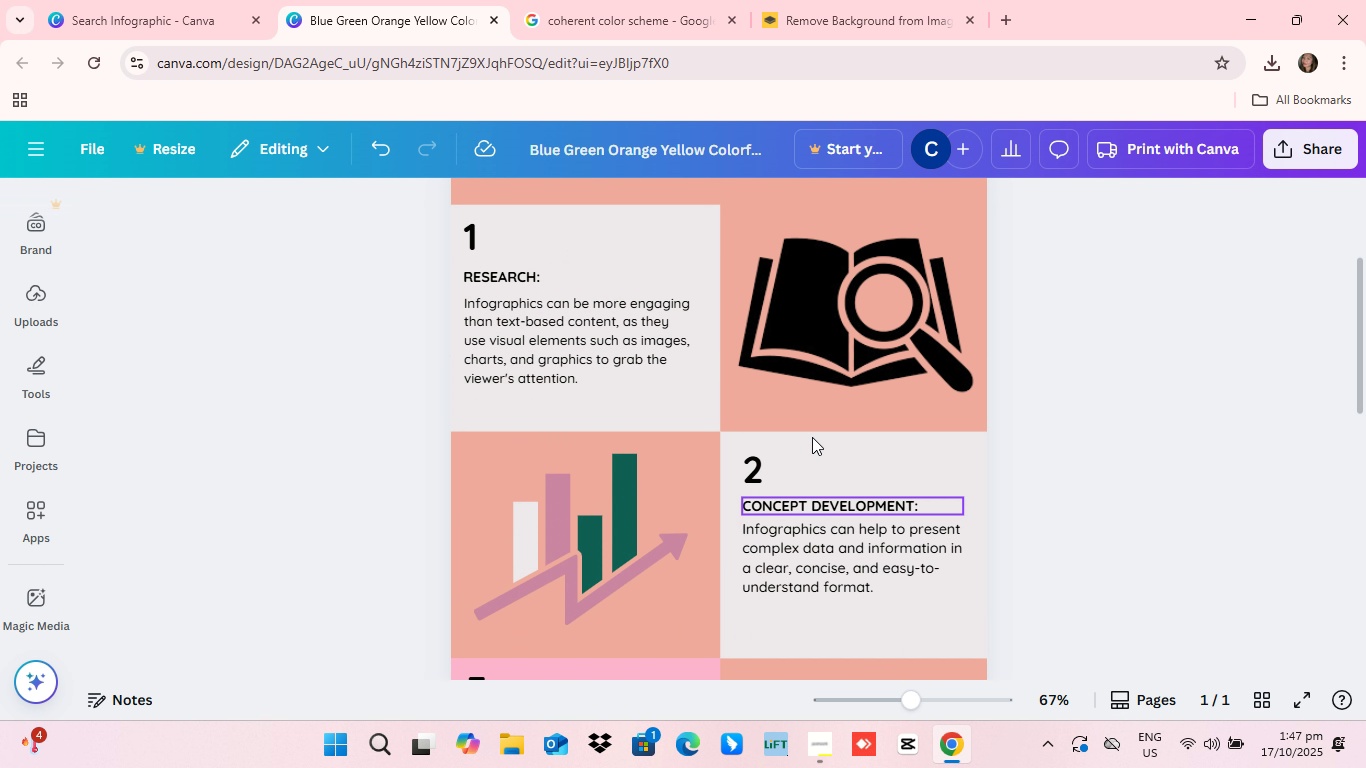 
scroll: coordinate [1092, 473], scroll_direction: up, amount: 34.0
 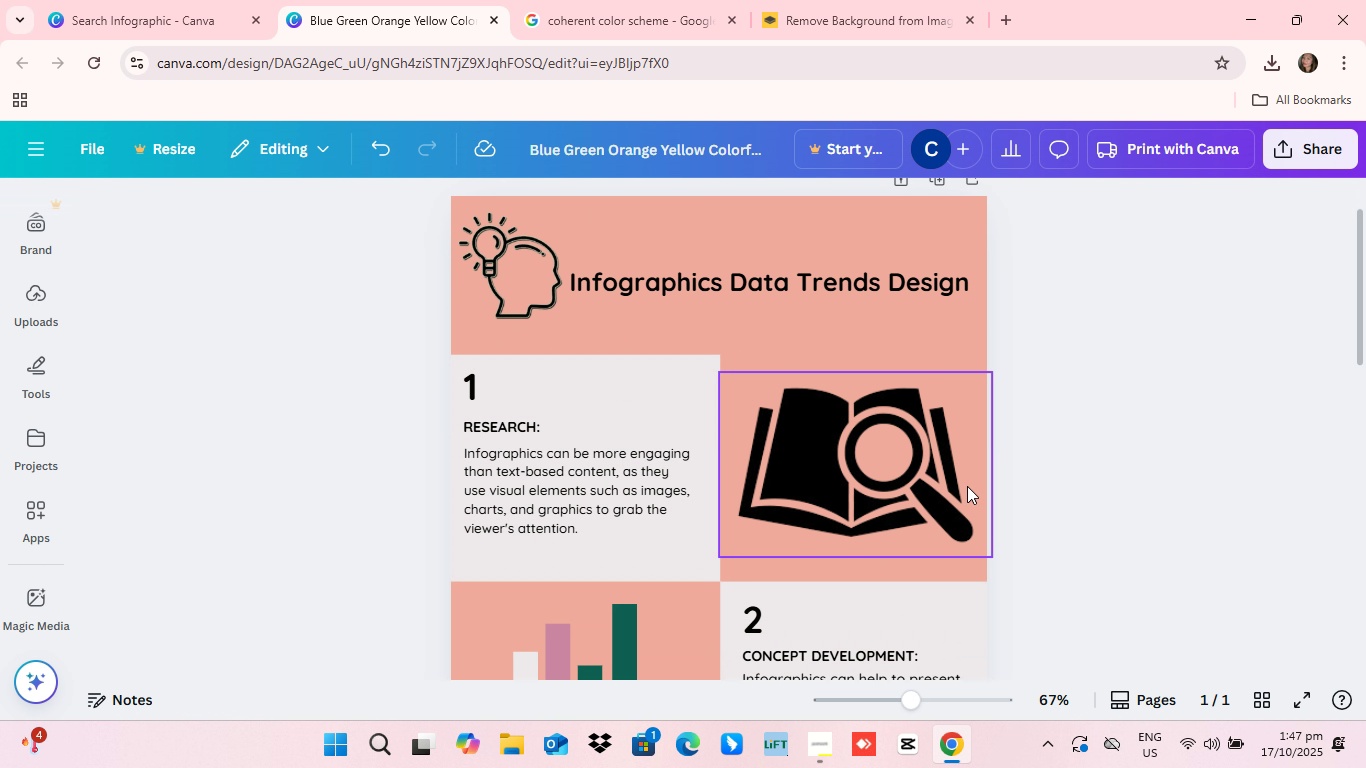 
scroll: coordinate [967, 486], scroll_direction: down, amount: 16.0
 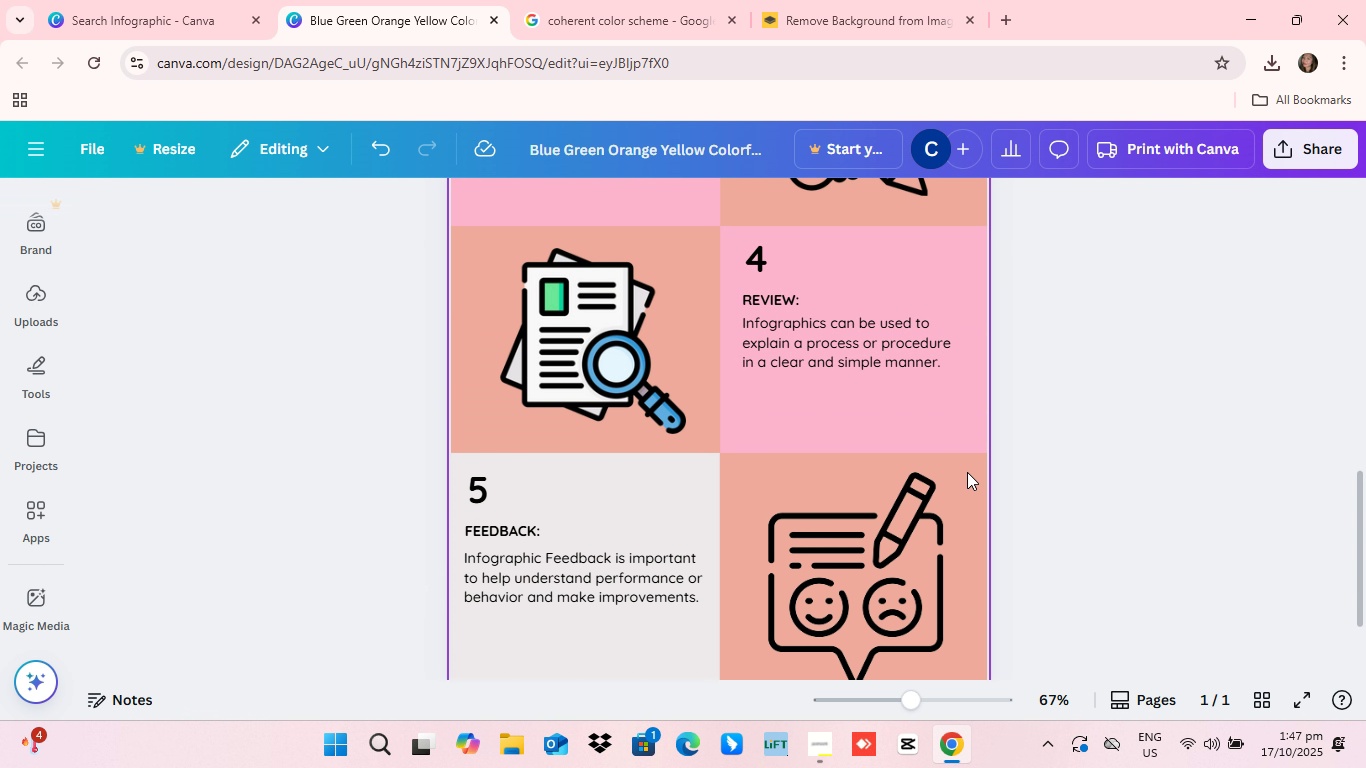 
scroll: coordinate [885, 391], scroll_direction: up, amount: 59.0
 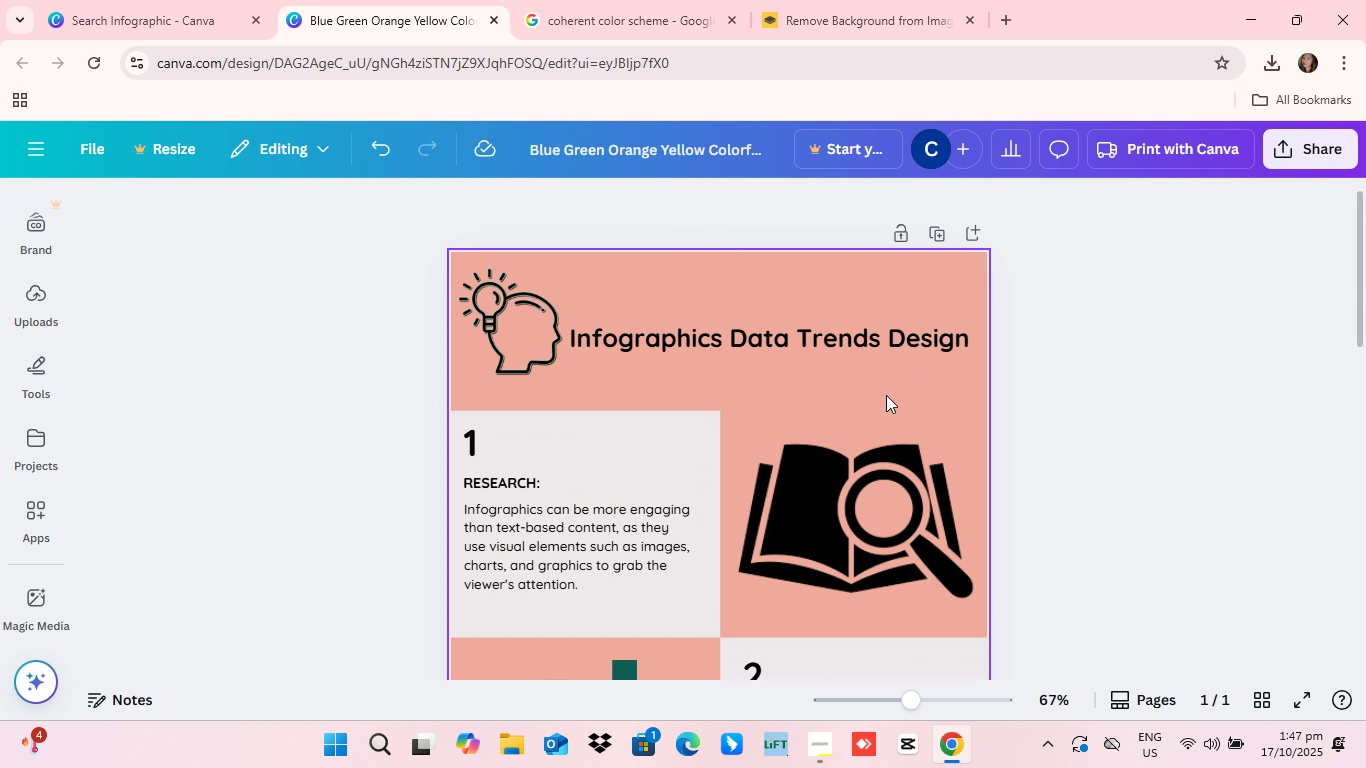 
scroll: coordinate [886, 395], scroll_direction: down, amount: 6.0
 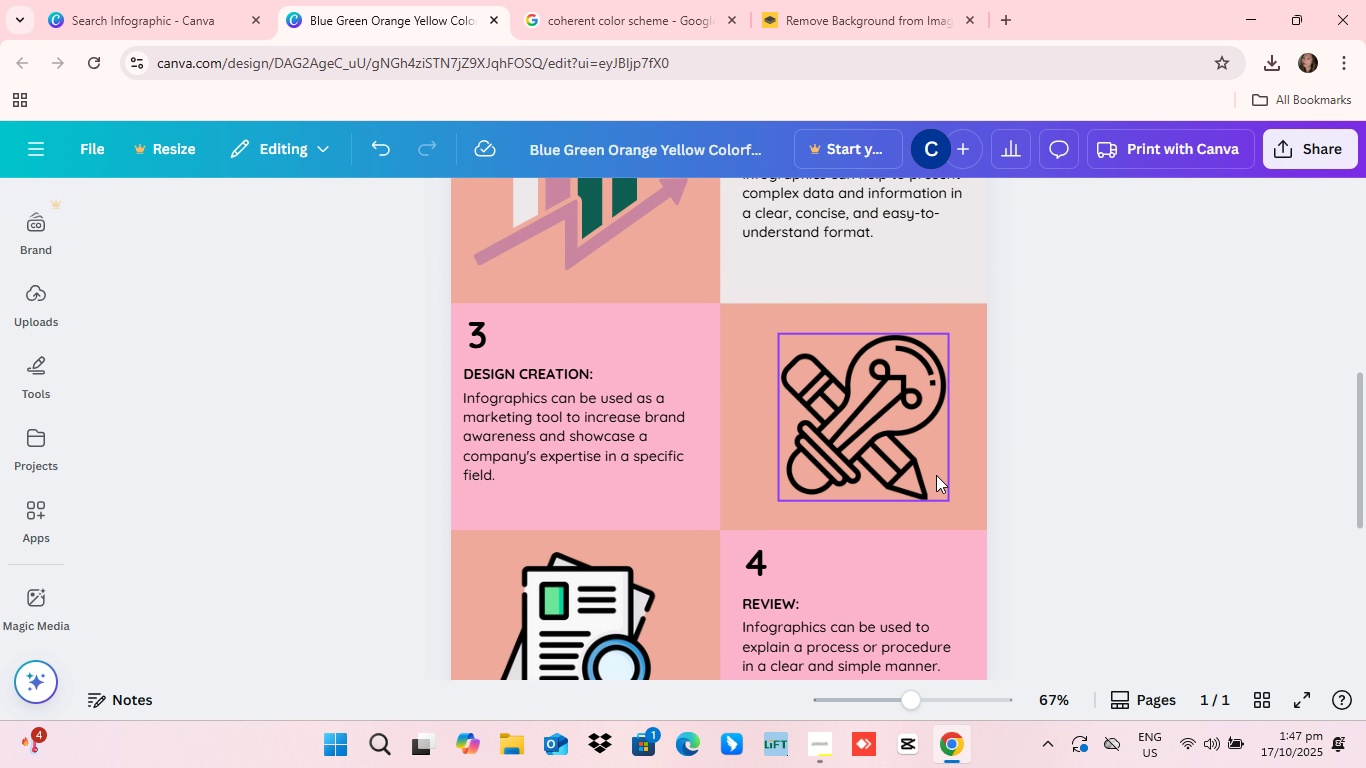 
scroll: coordinate [951, 474], scroll_direction: up, amount: 18.0
 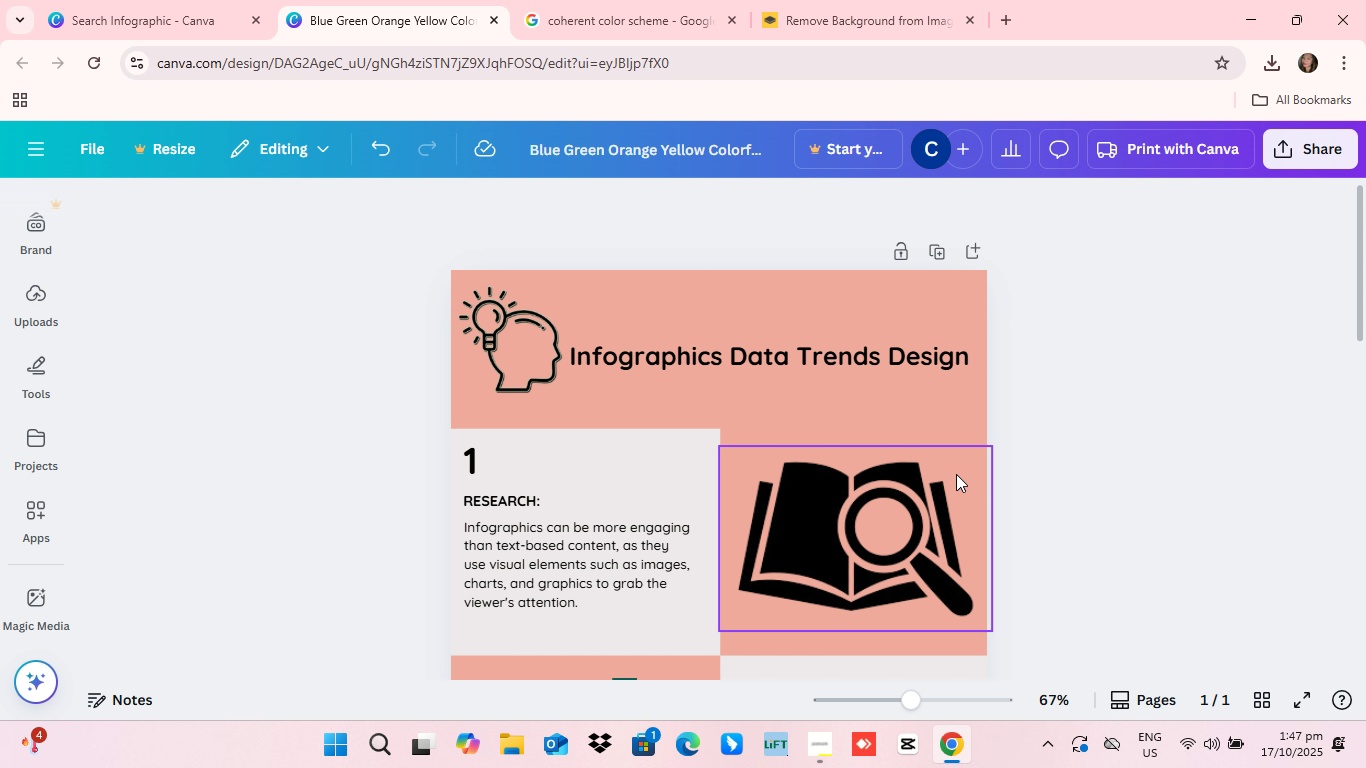 
scroll: coordinate [959, 475], scroll_direction: down, amount: 14.0
 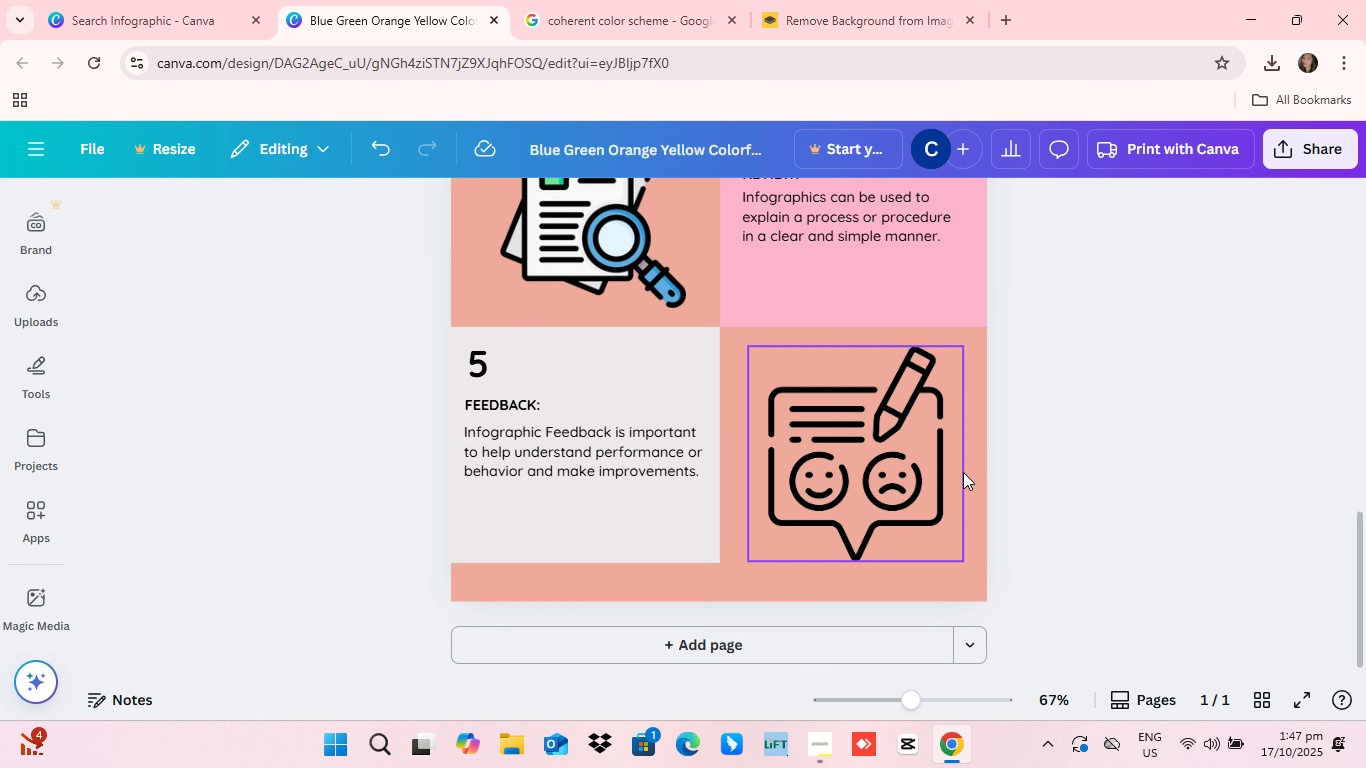 
scroll: coordinate [987, 464], scroll_direction: up, amount: 23.0